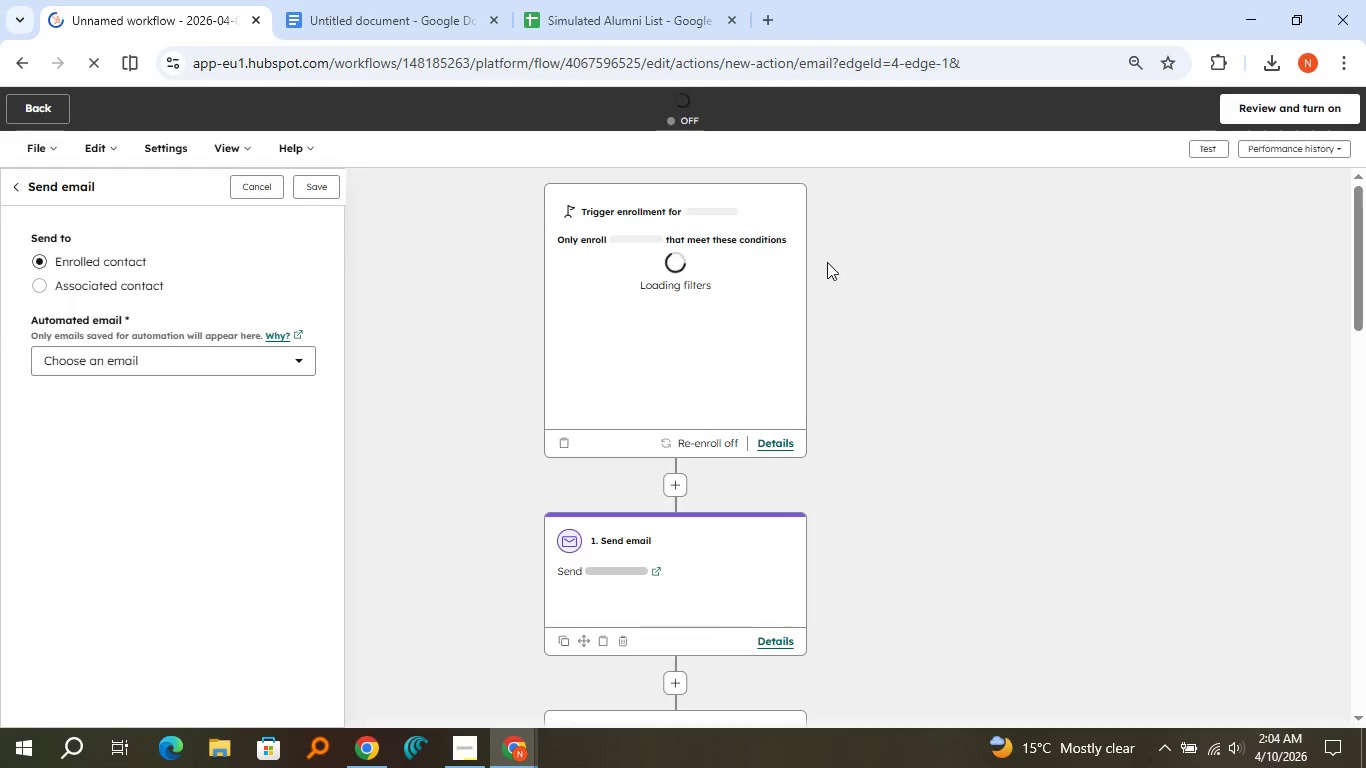 
scroll: coordinate [815, 312], scroll_direction: down, amount: 1.0
 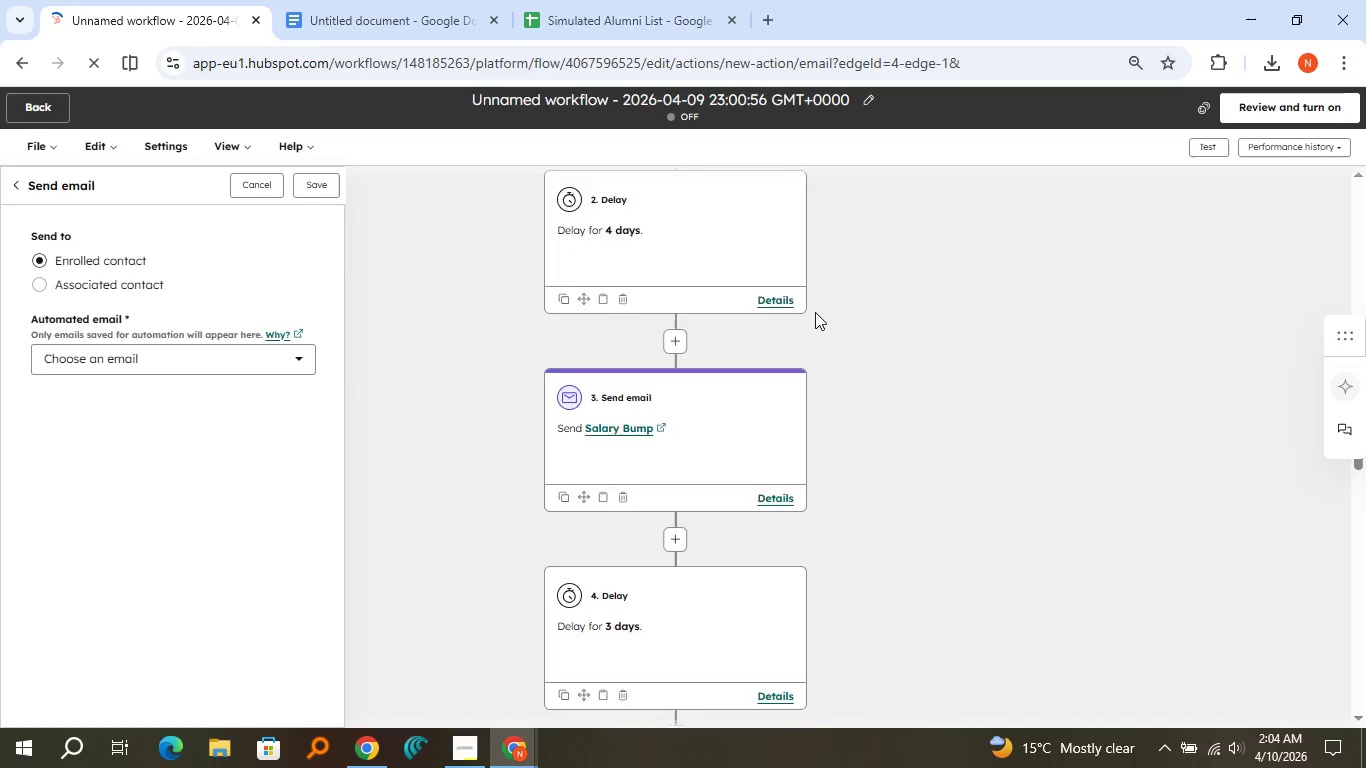 
scroll: coordinate [815, 312], scroll_direction: none, amount: 0.0
 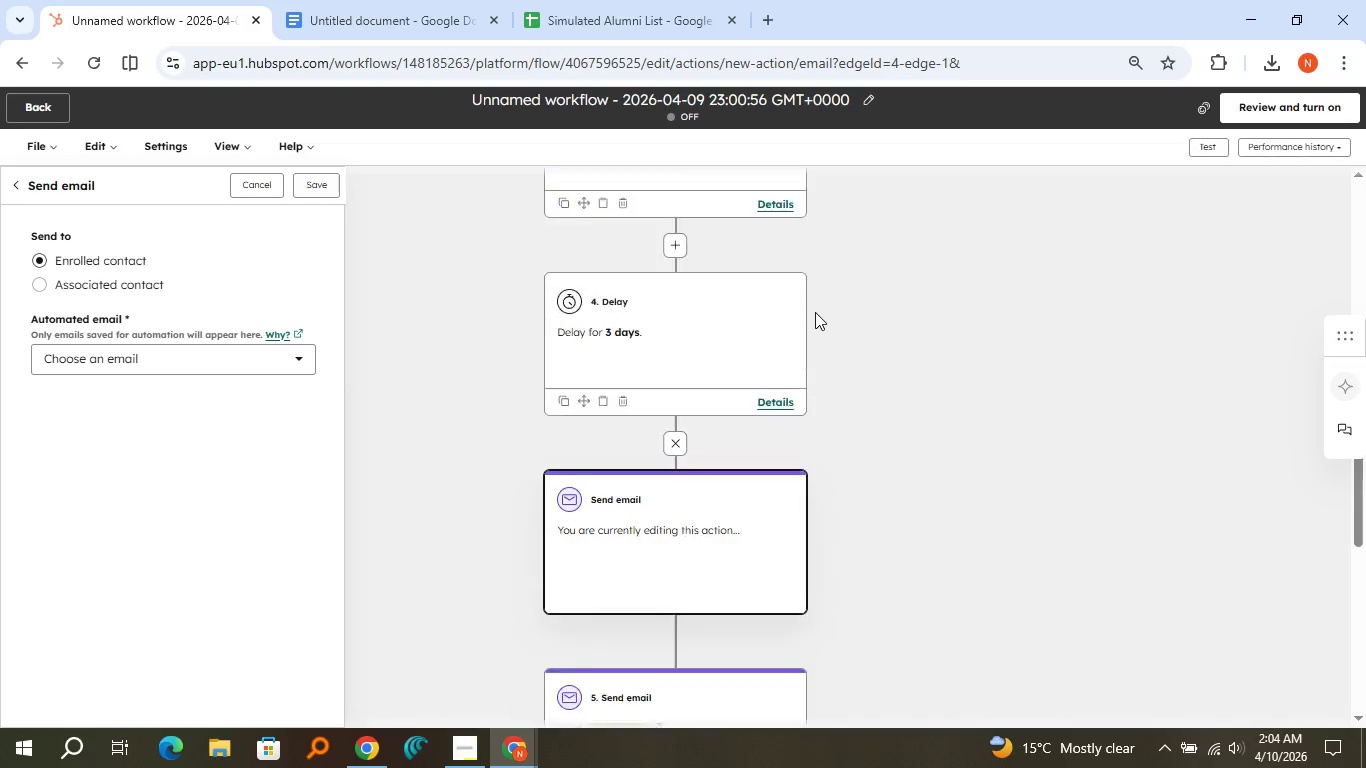 
scroll: coordinate [815, 312], scroll_direction: down, amount: 4.0
 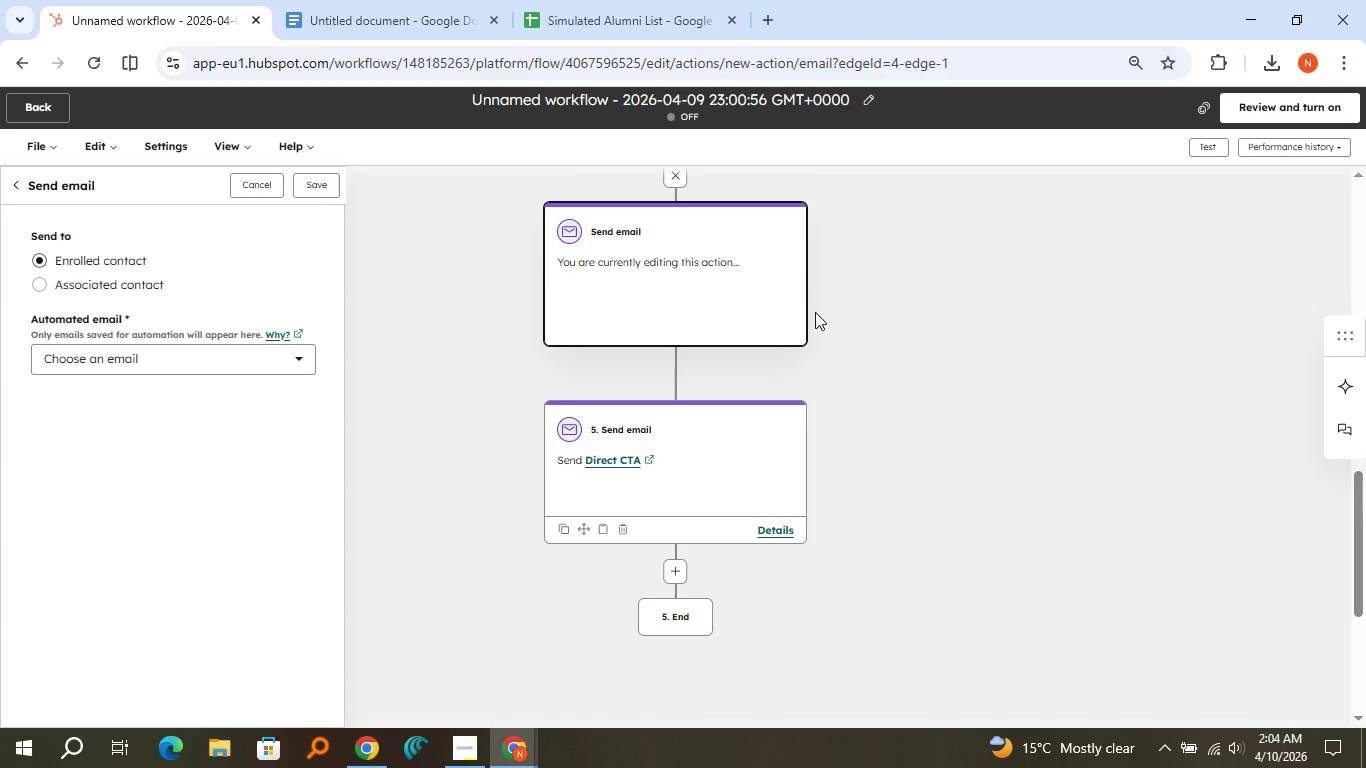 
scroll: coordinate [815, 312], scroll_direction: up, amount: 1.0
 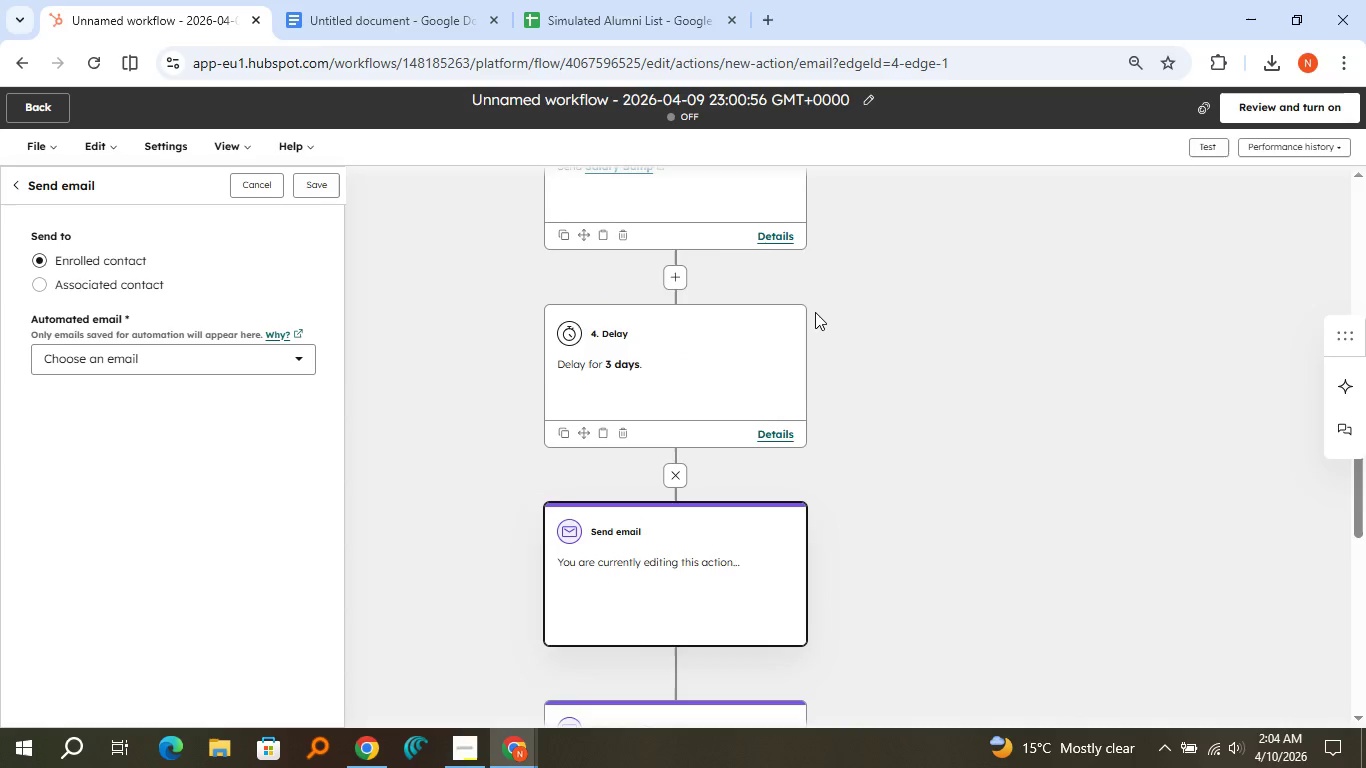 
scroll: coordinate [815, 312], scroll_direction: down, amount: 2.0
 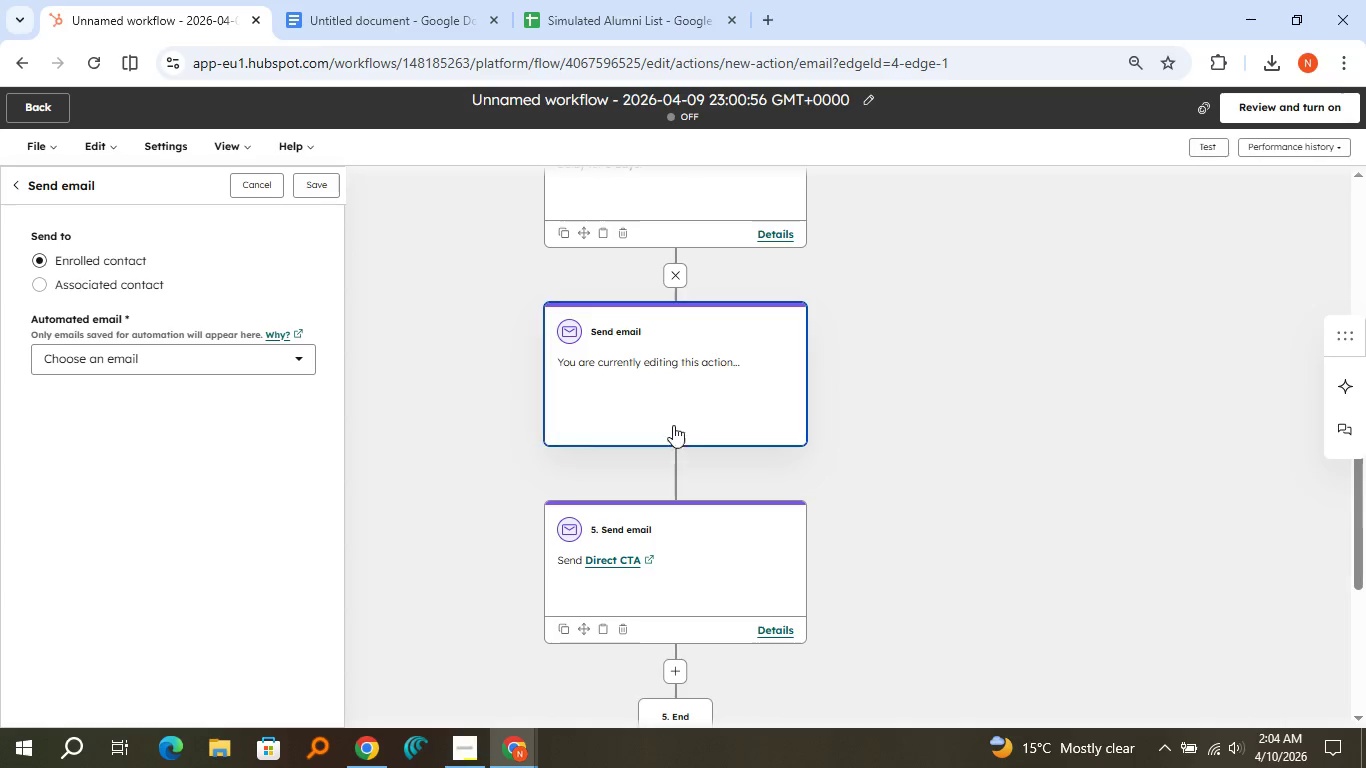 
left_click([679, 373])
 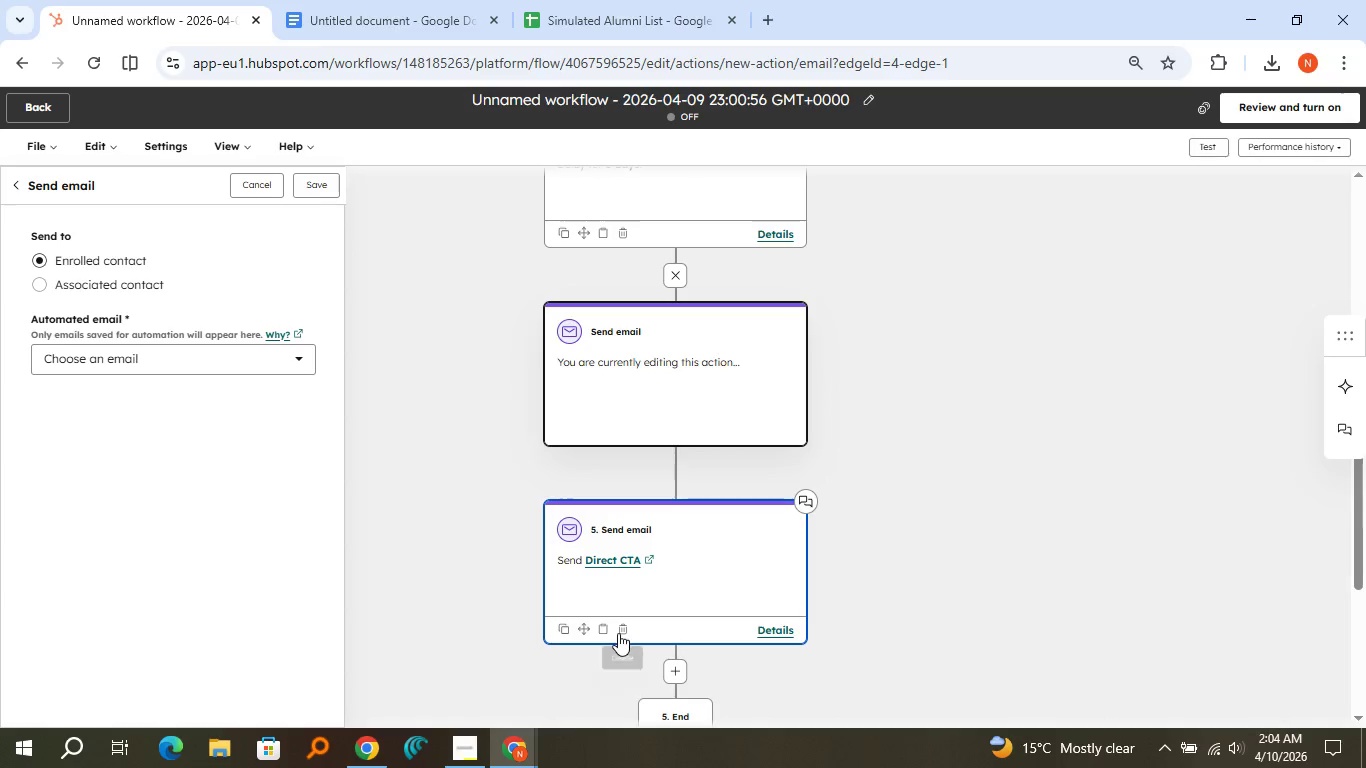 
left_click([620, 635])
 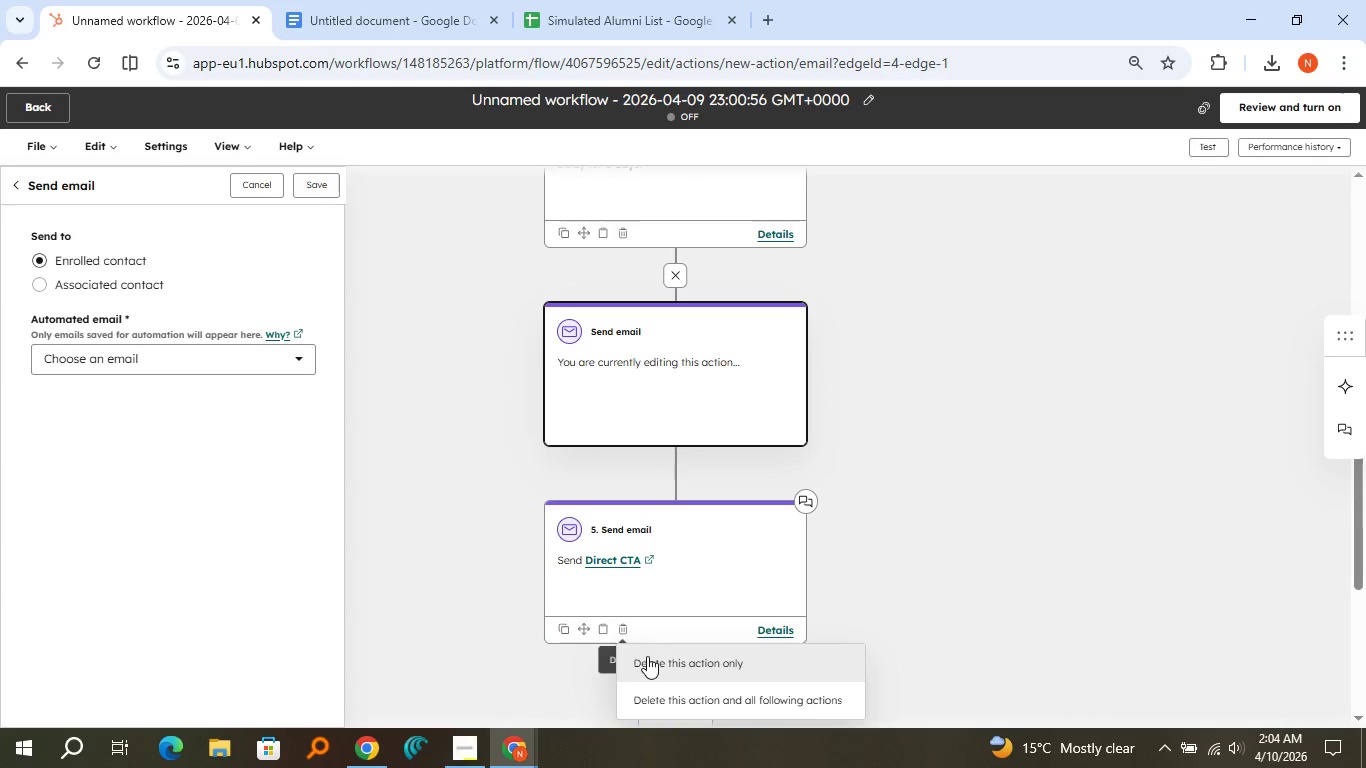 
left_click([661, 666])
 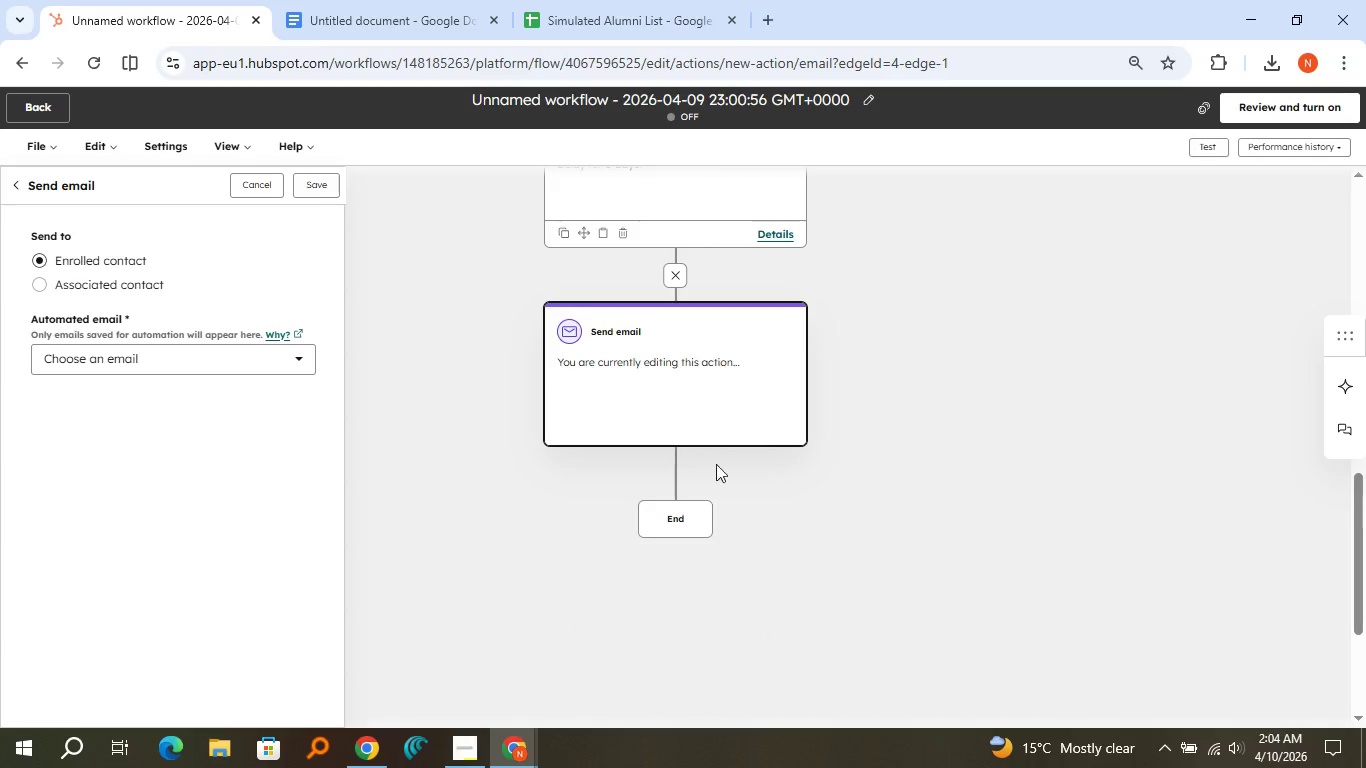 
left_click([689, 400])
 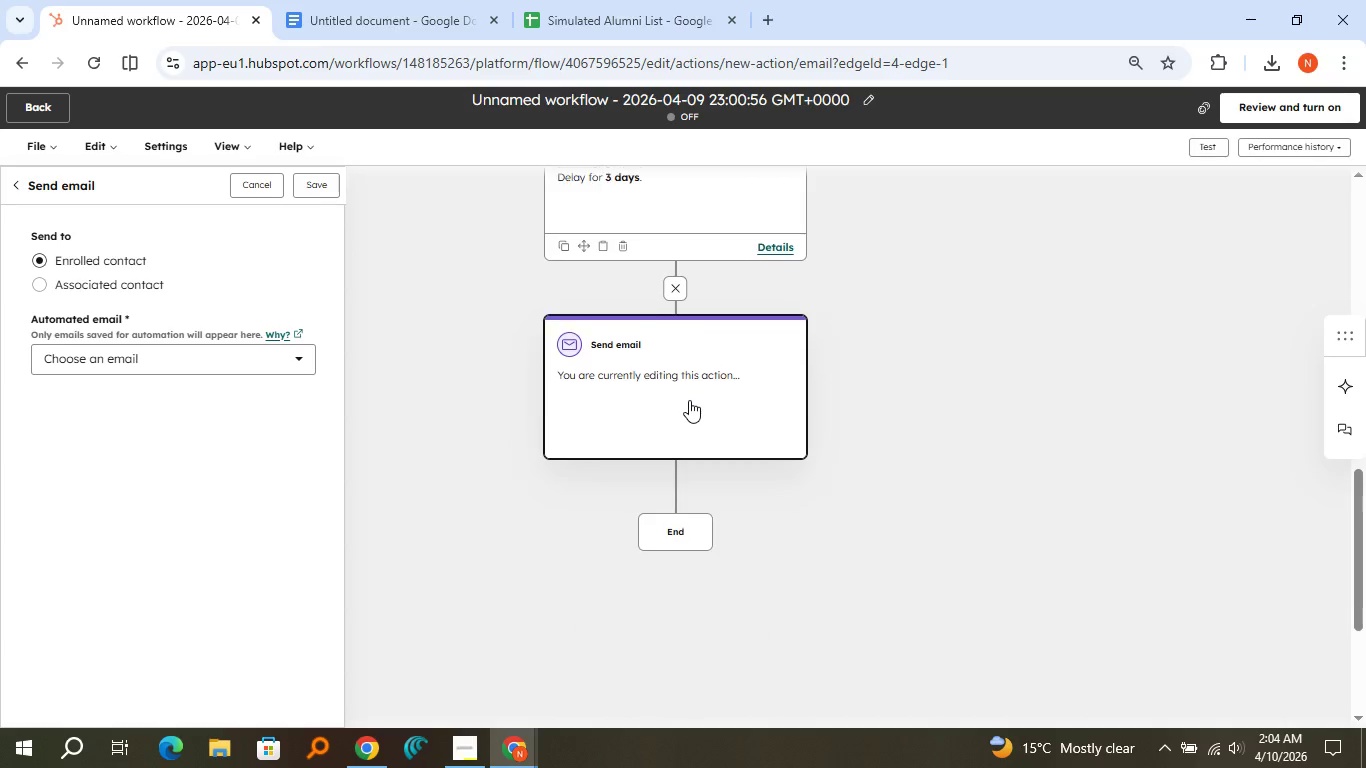 
scroll: coordinate [689, 400], scroll_direction: up, amount: 1.0
 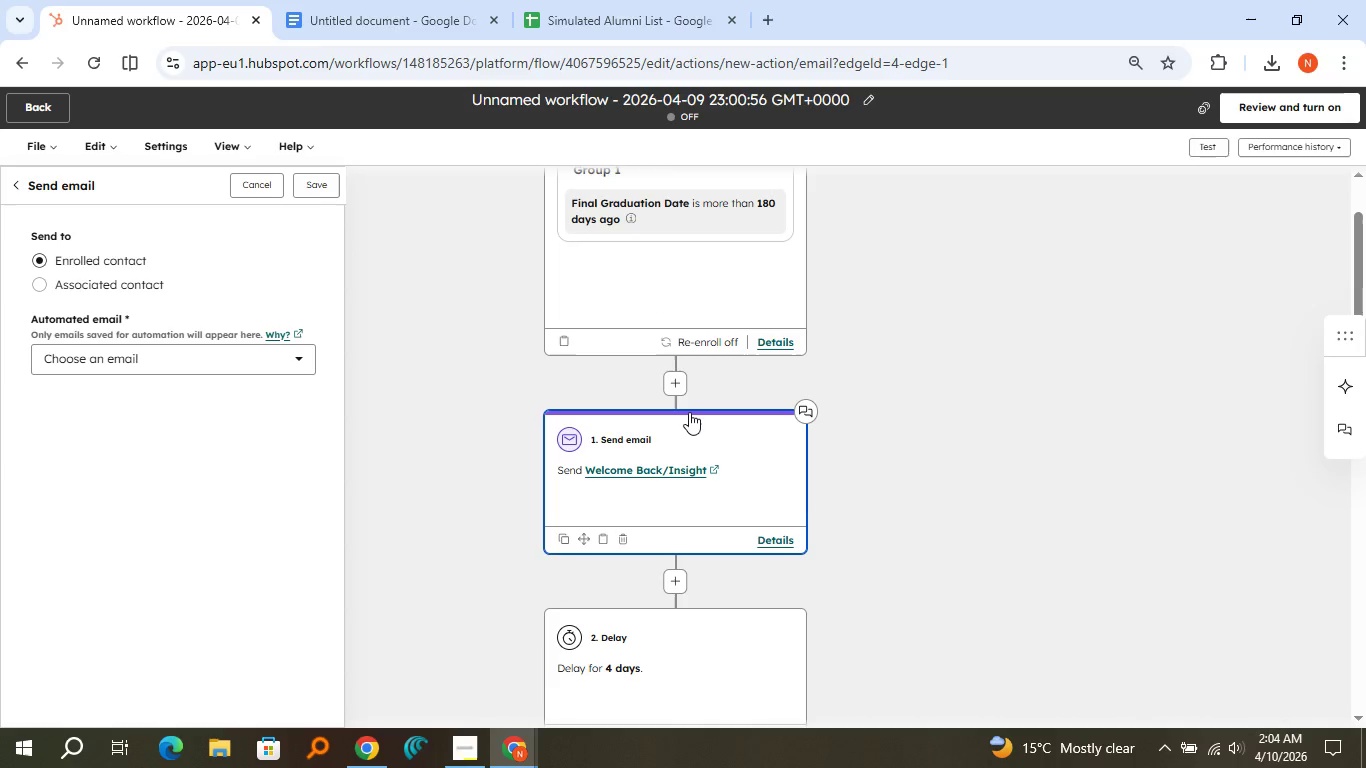 
scroll: coordinate [689, 412], scroll_direction: down, amount: 2.0
 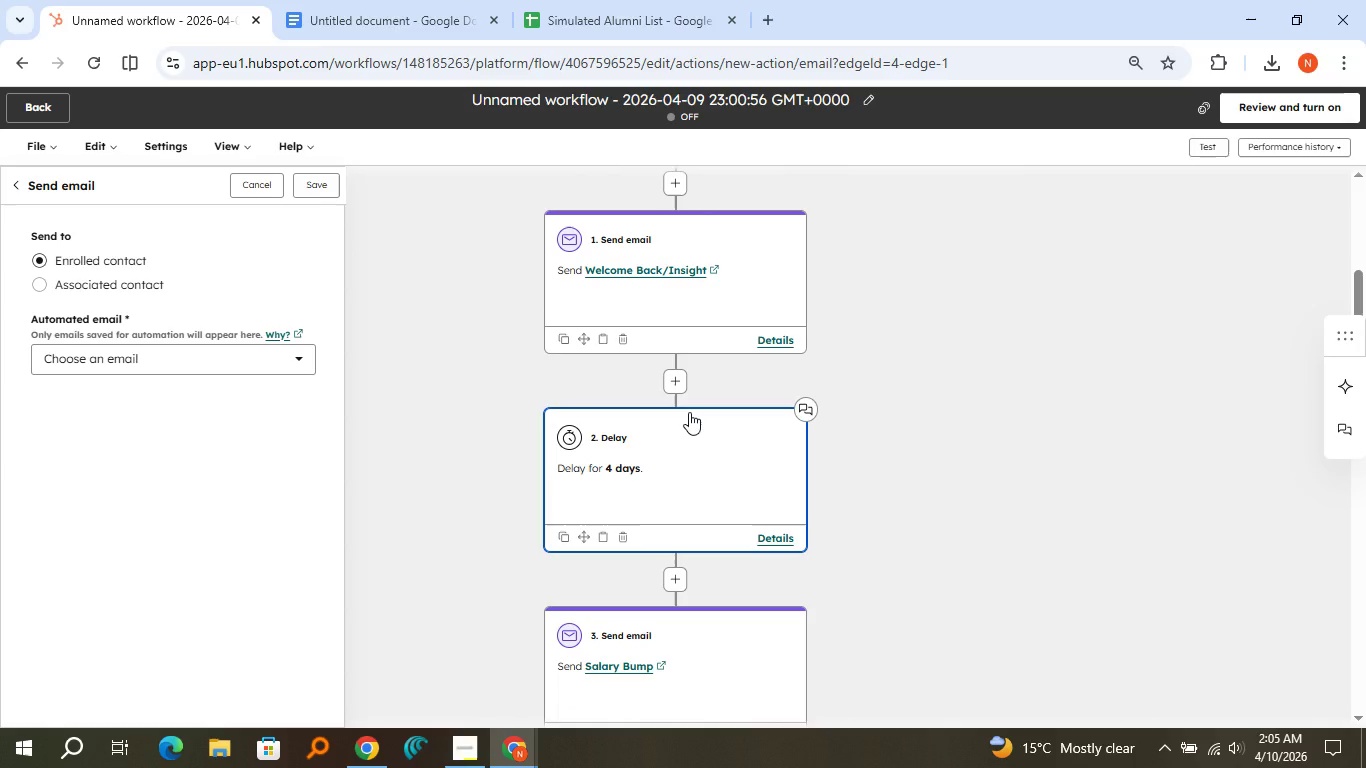 
scroll: coordinate [689, 412], scroll_direction: none, amount: 0.0
 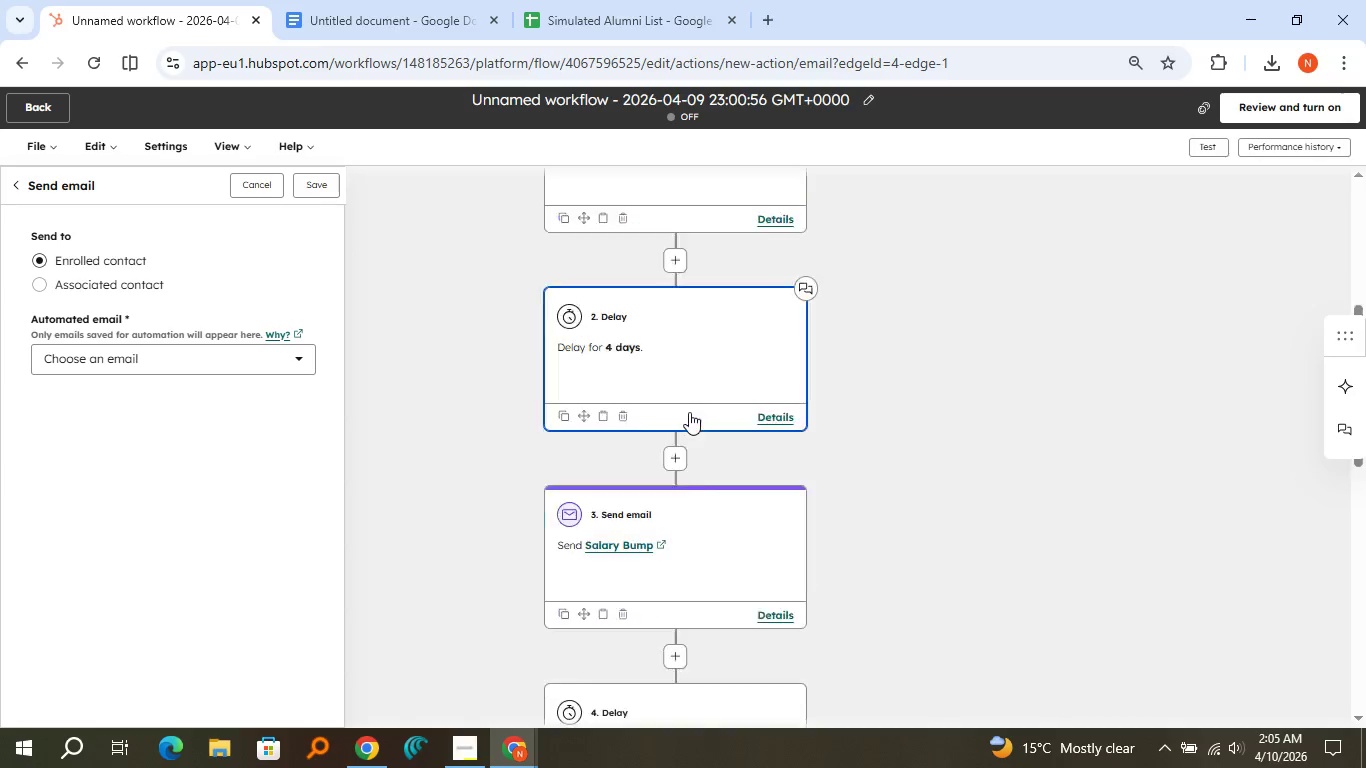 
scroll: coordinate [689, 412], scroll_direction: down, amount: 4.0
 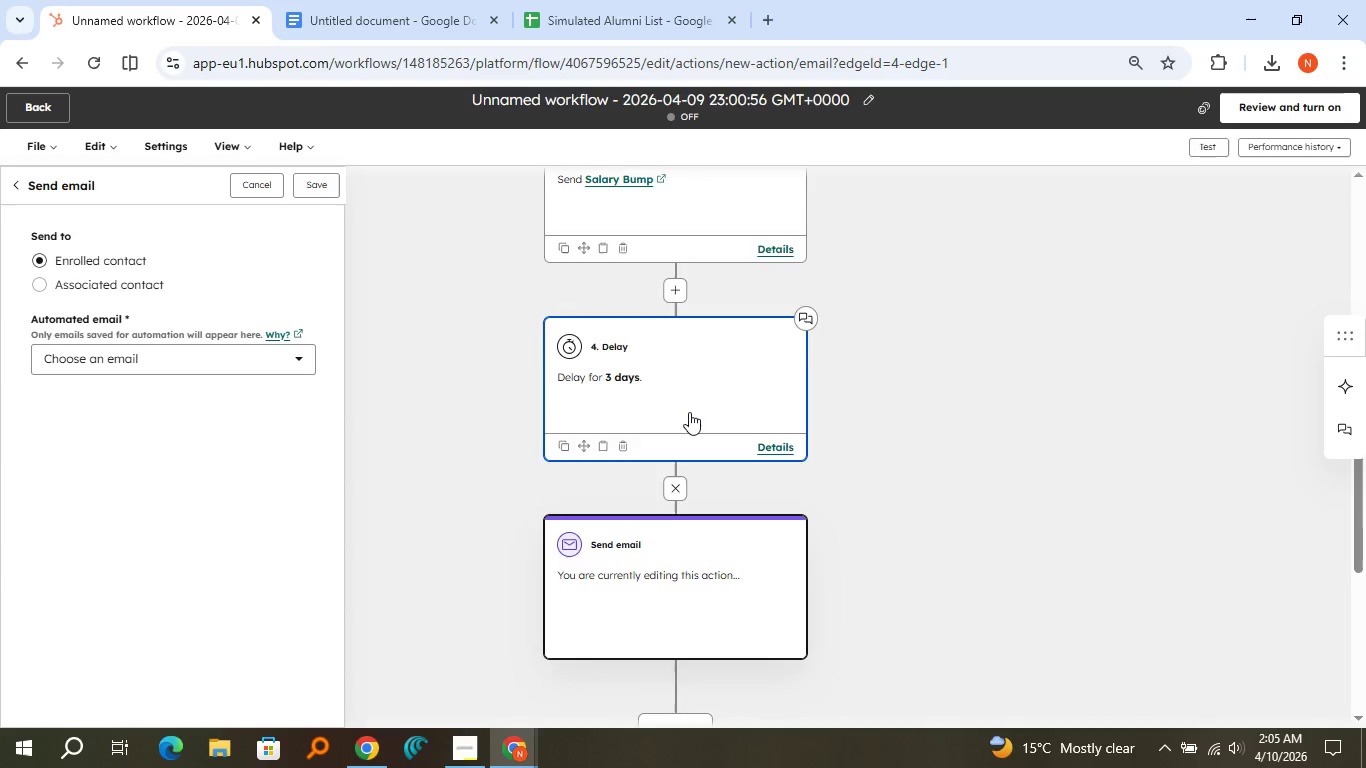 
scroll: coordinate [689, 412], scroll_direction: up, amount: 2.0
 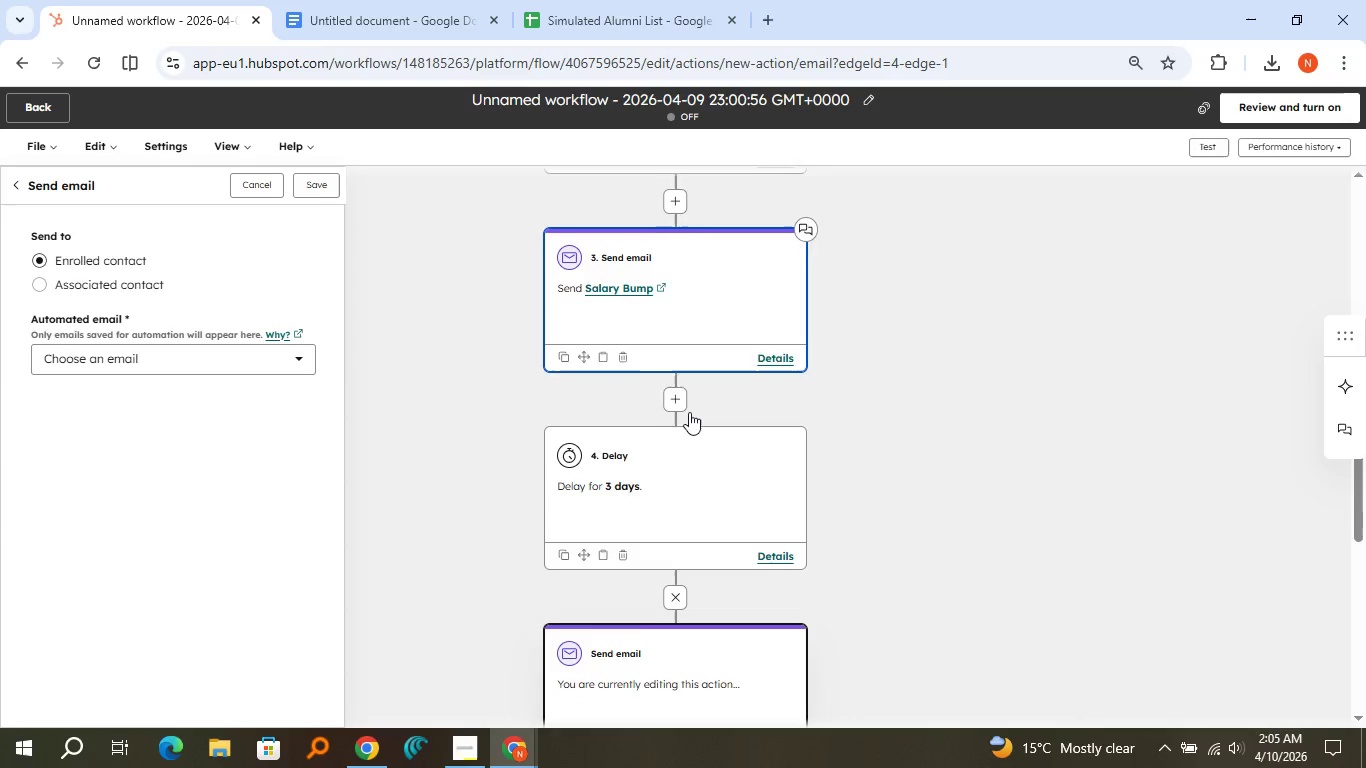 
scroll: coordinate [689, 412], scroll_direction: down, amount: 1.0
 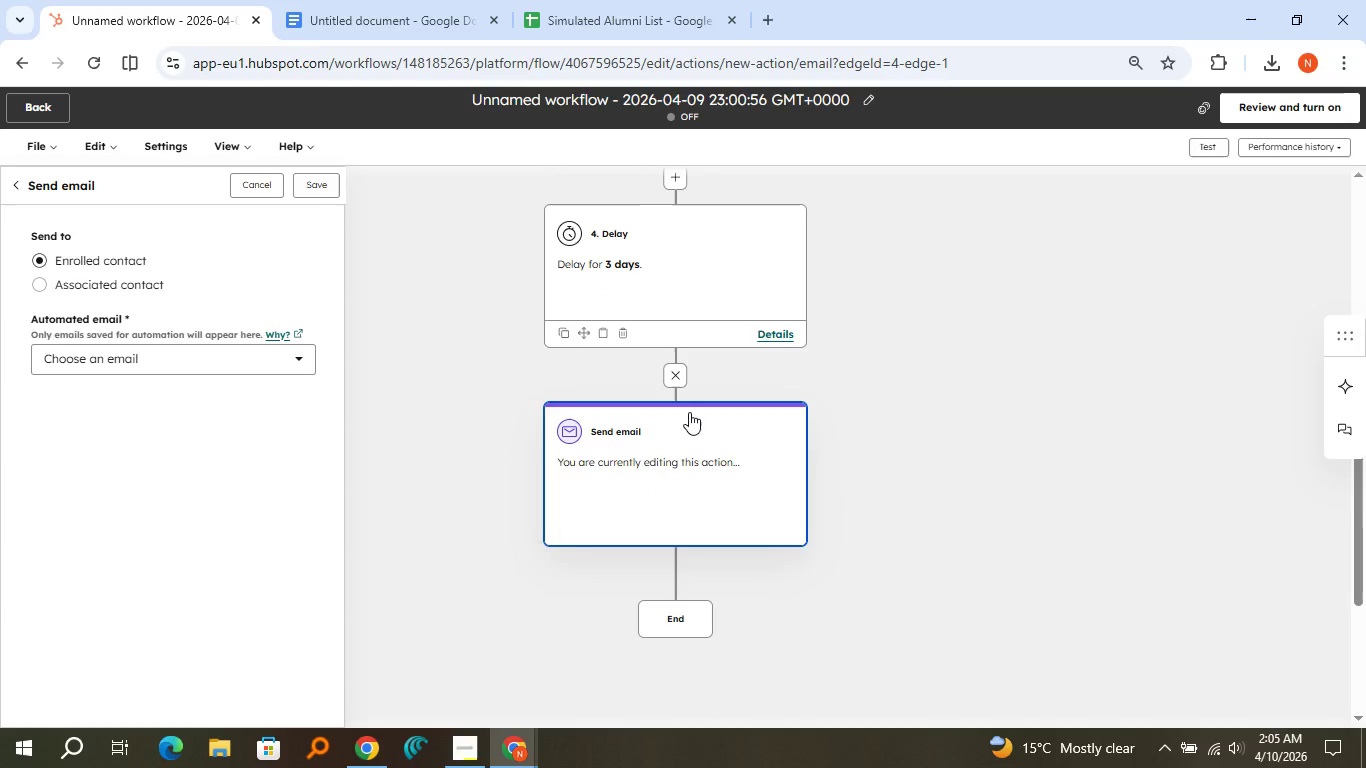 
left_click([689, 412])
 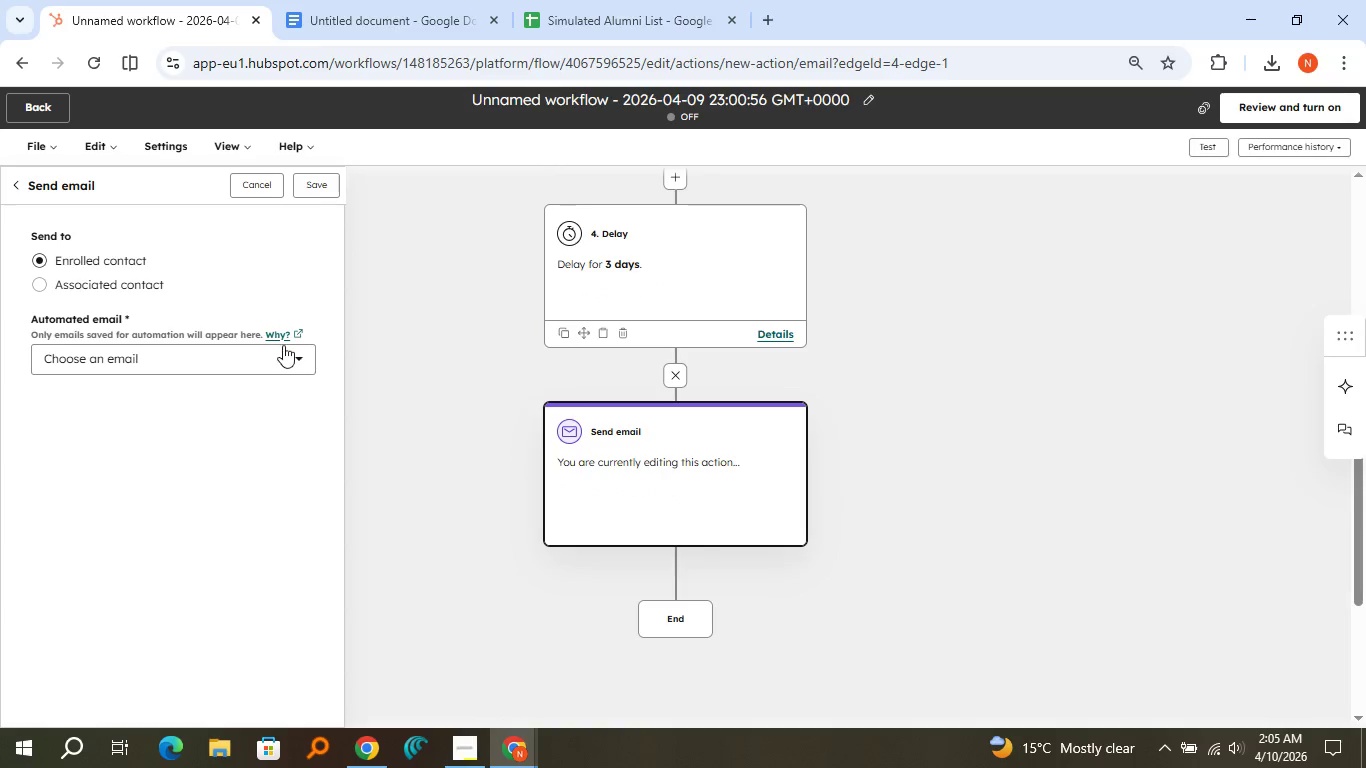 
left_click([276, 345])
 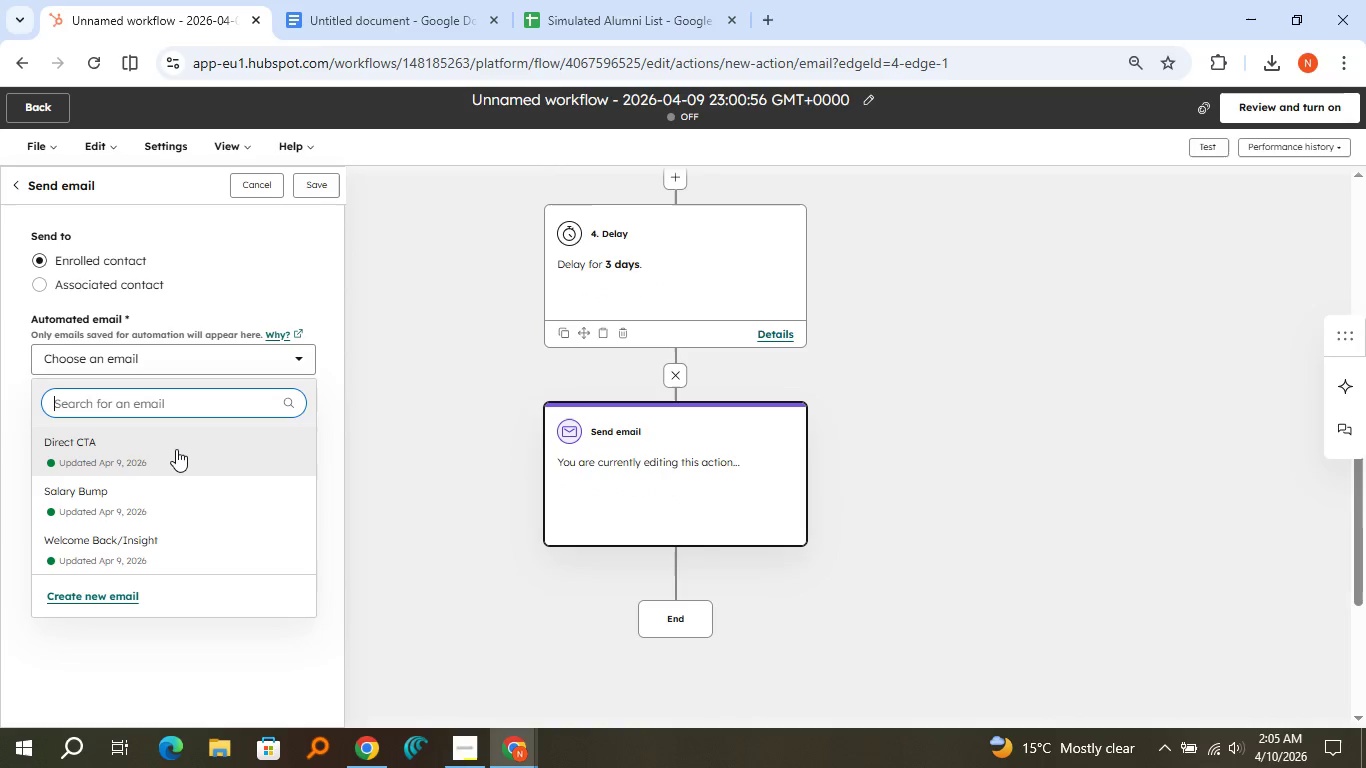 
left_click([176, 449])
 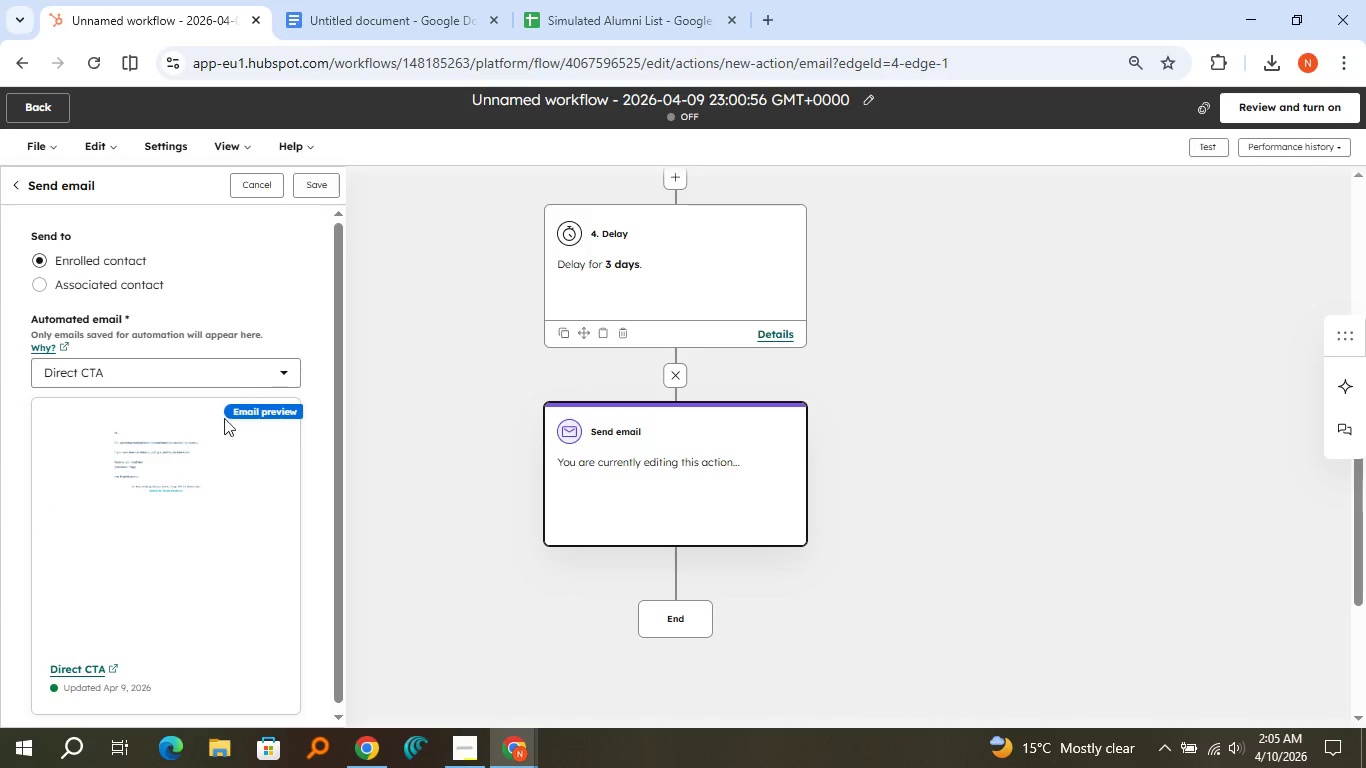 
left_click([308, 181])
 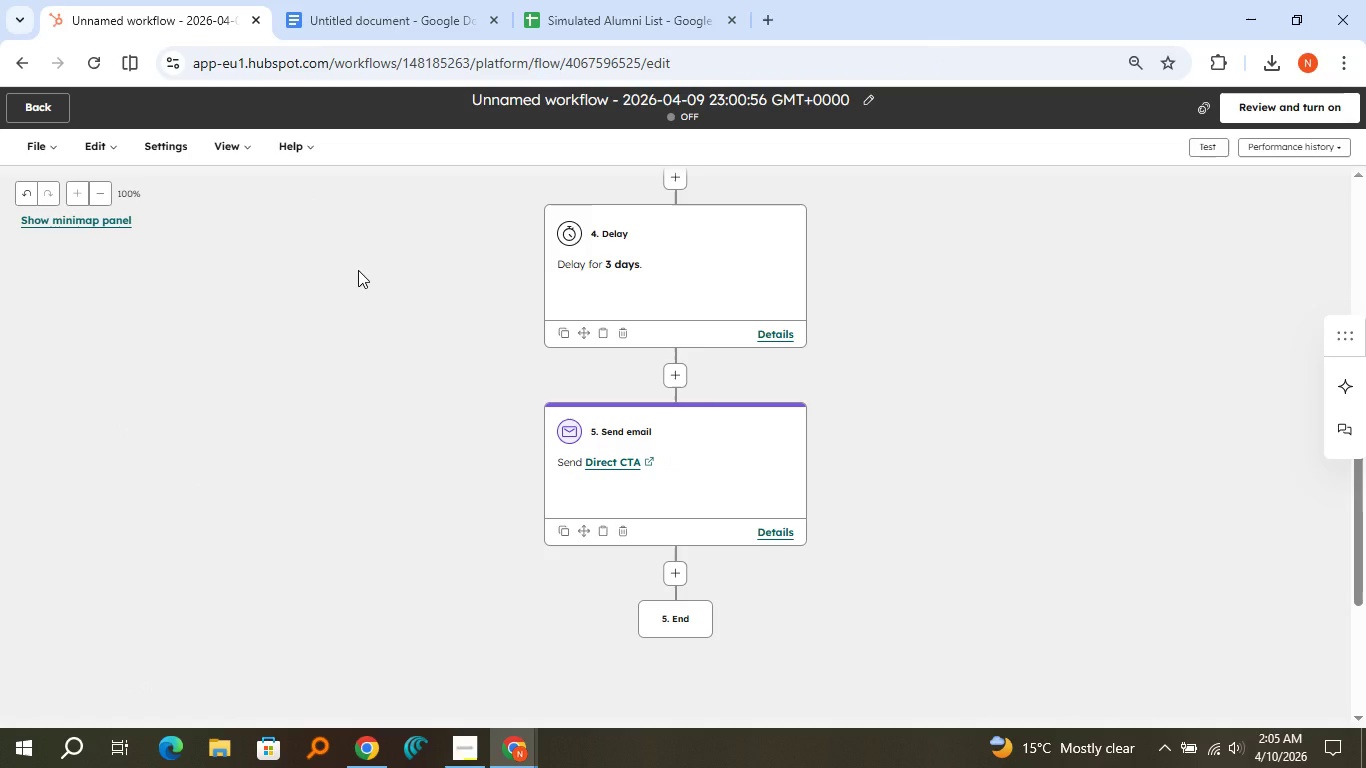 
wait(7.58)
 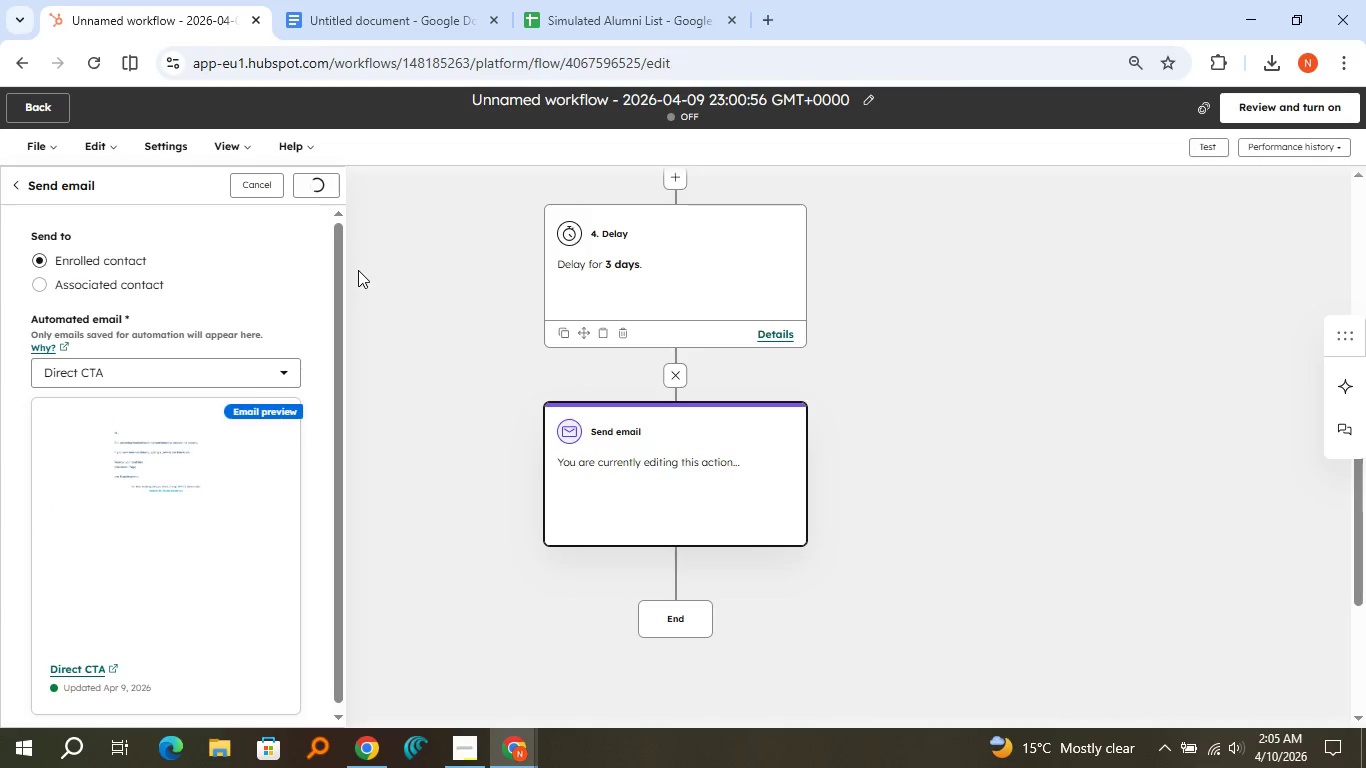 
mouse_move([679, 569])
 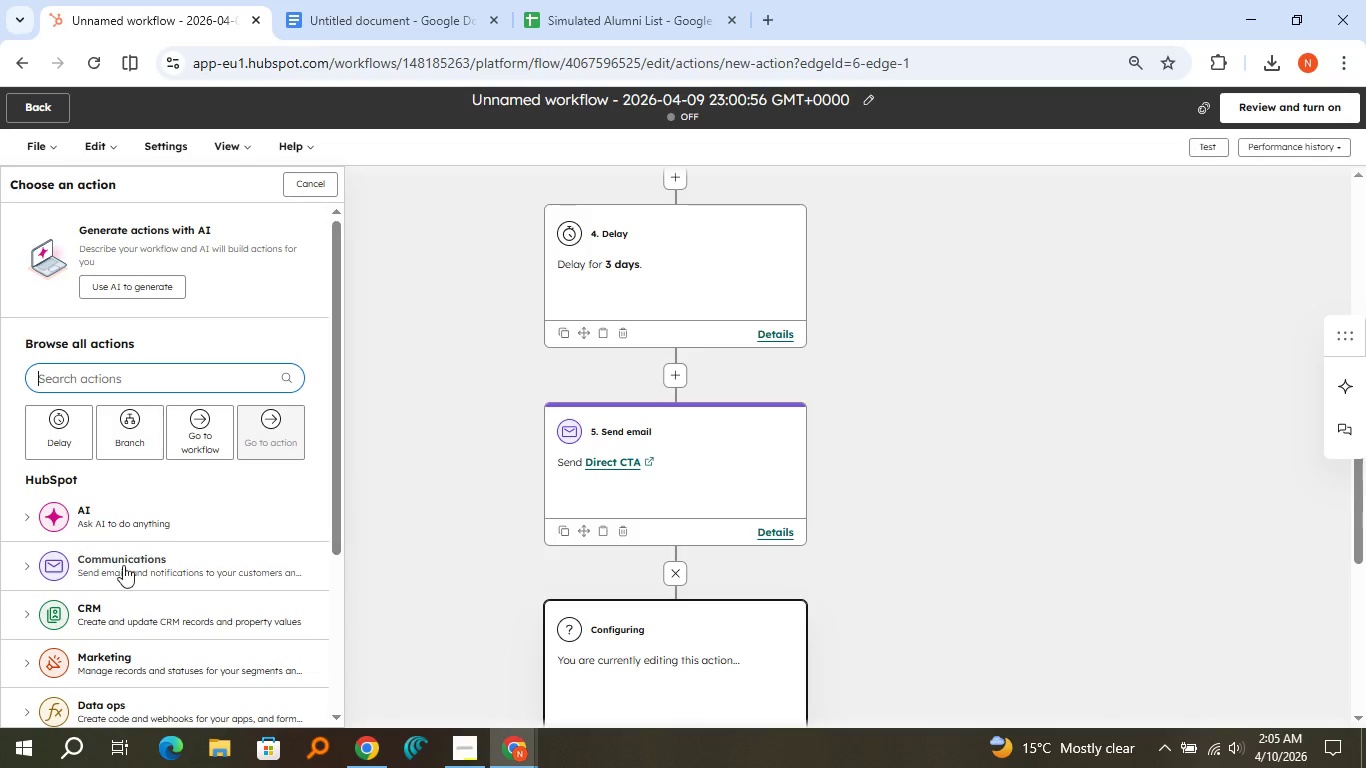 
scroll: coordinate [177, 506], scroll_direction: down, amount: 3.0
 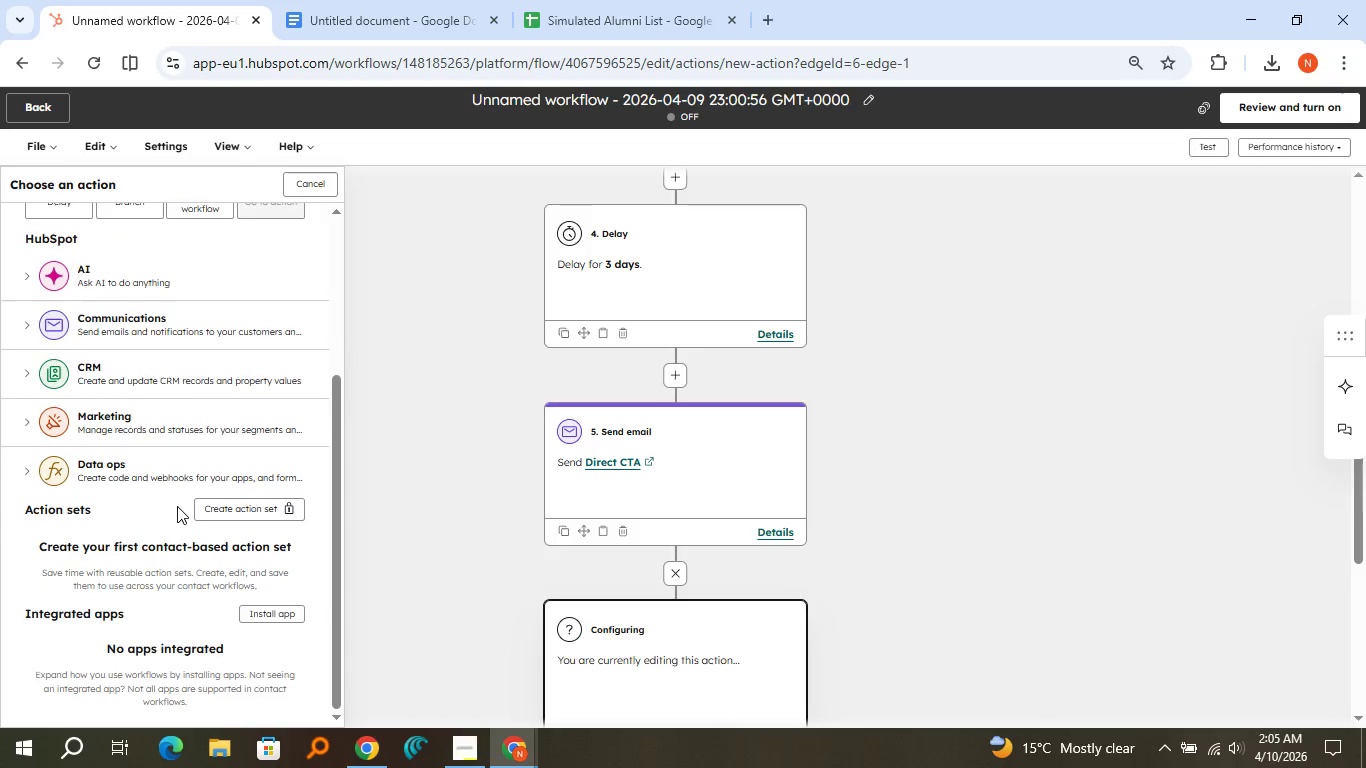 
scroll: coordinate [177, 506], scroll_direction: up, amount: 3.0
 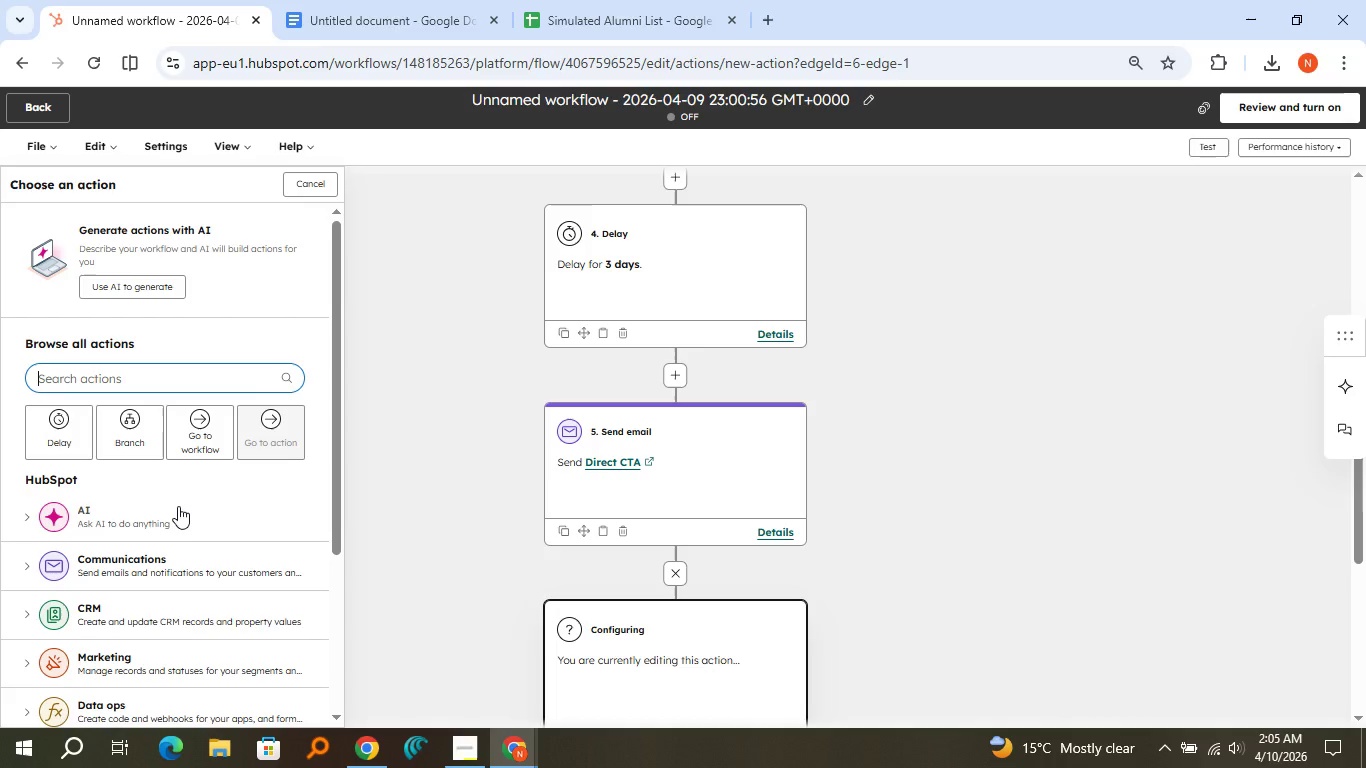 
type(goal)
 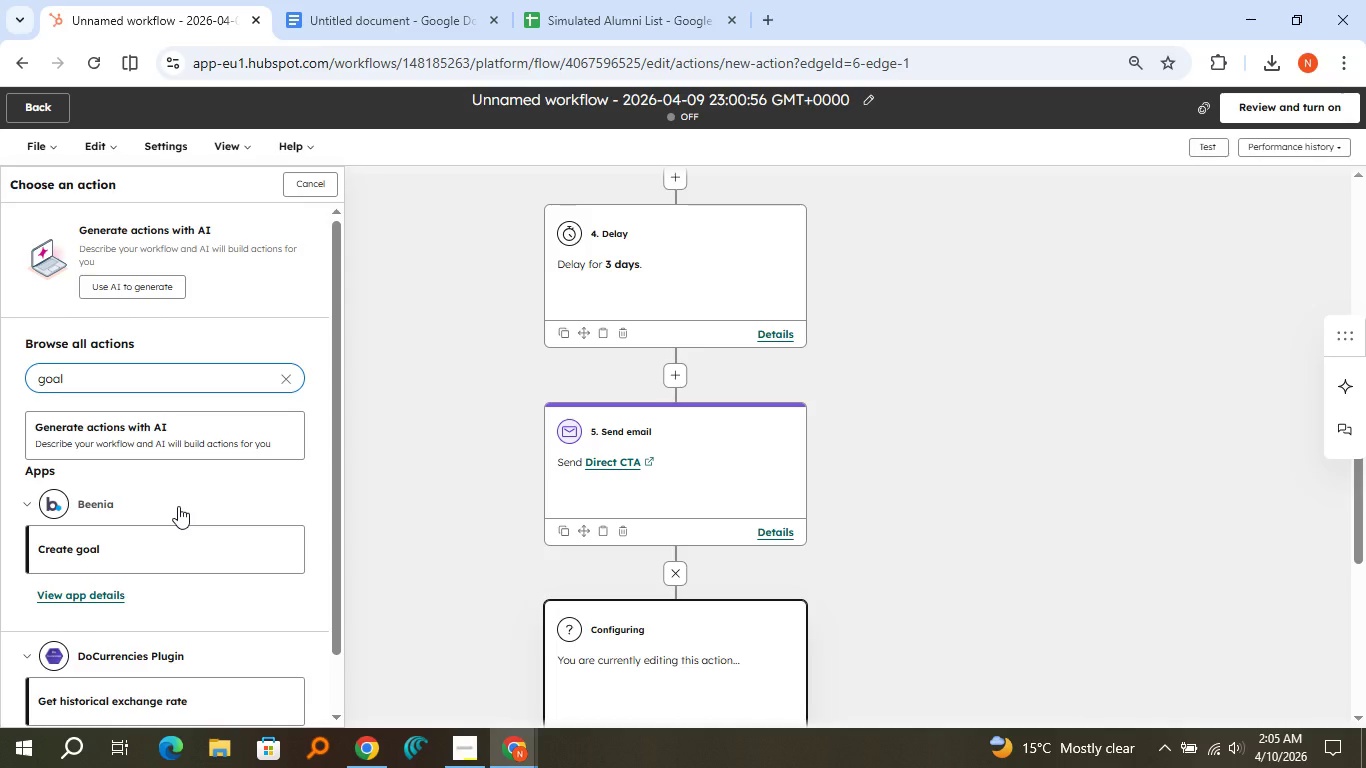 
wait(5.03)
 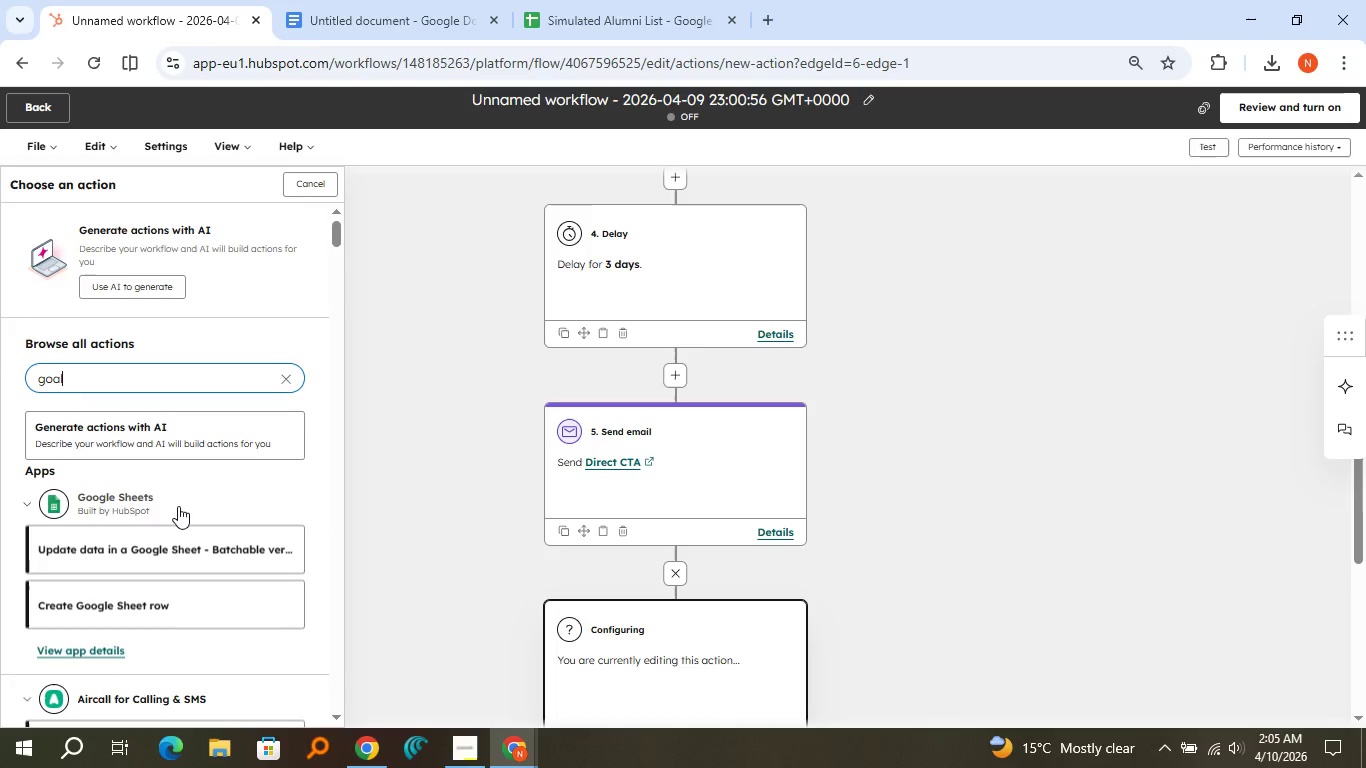 
key(Space)
 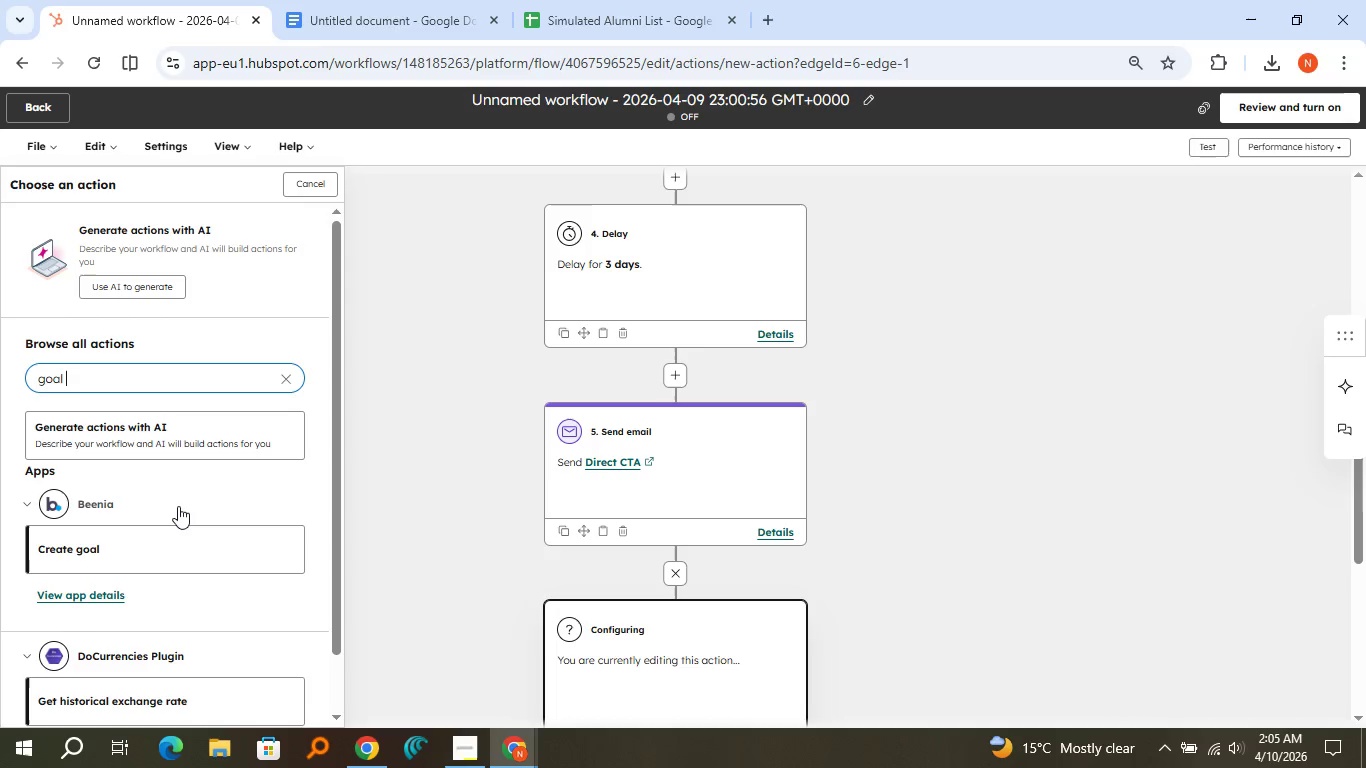 
key(Backspace)
 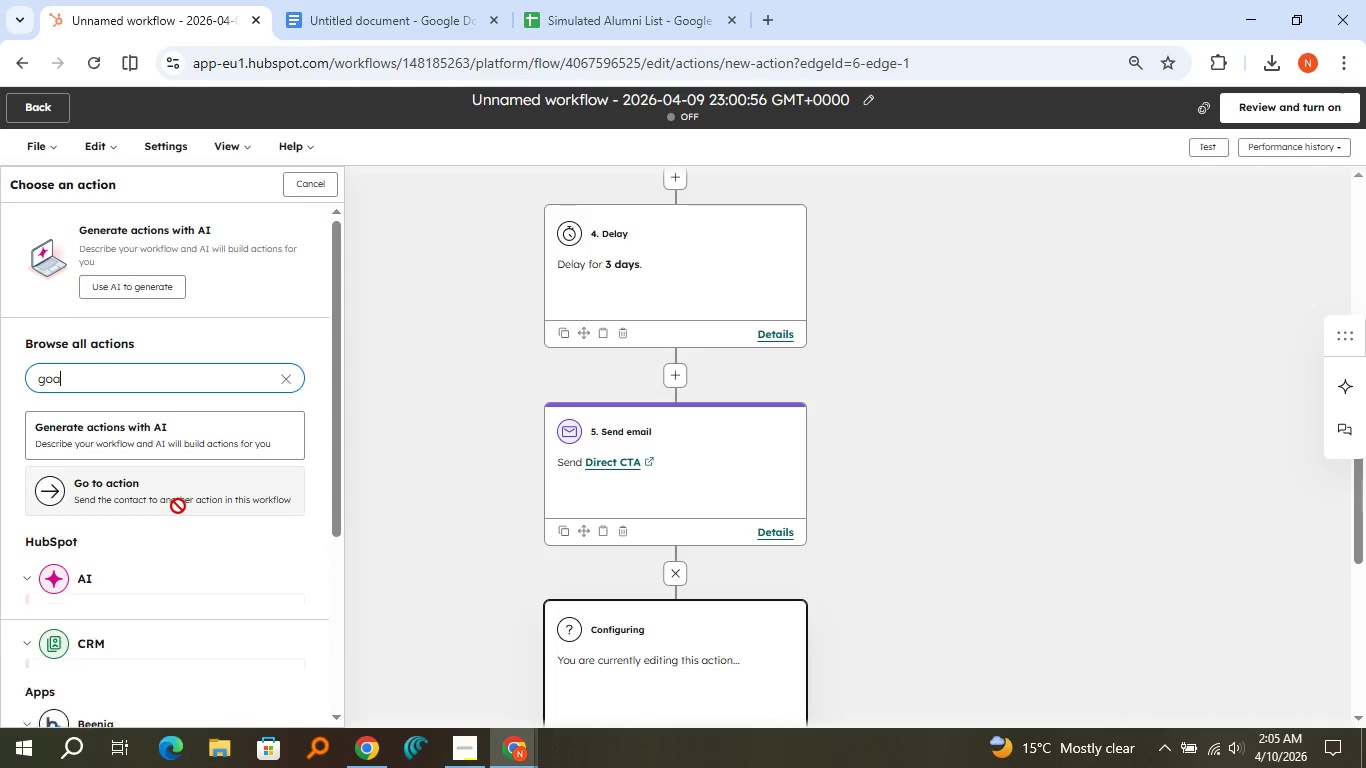 
key(Backspace)
 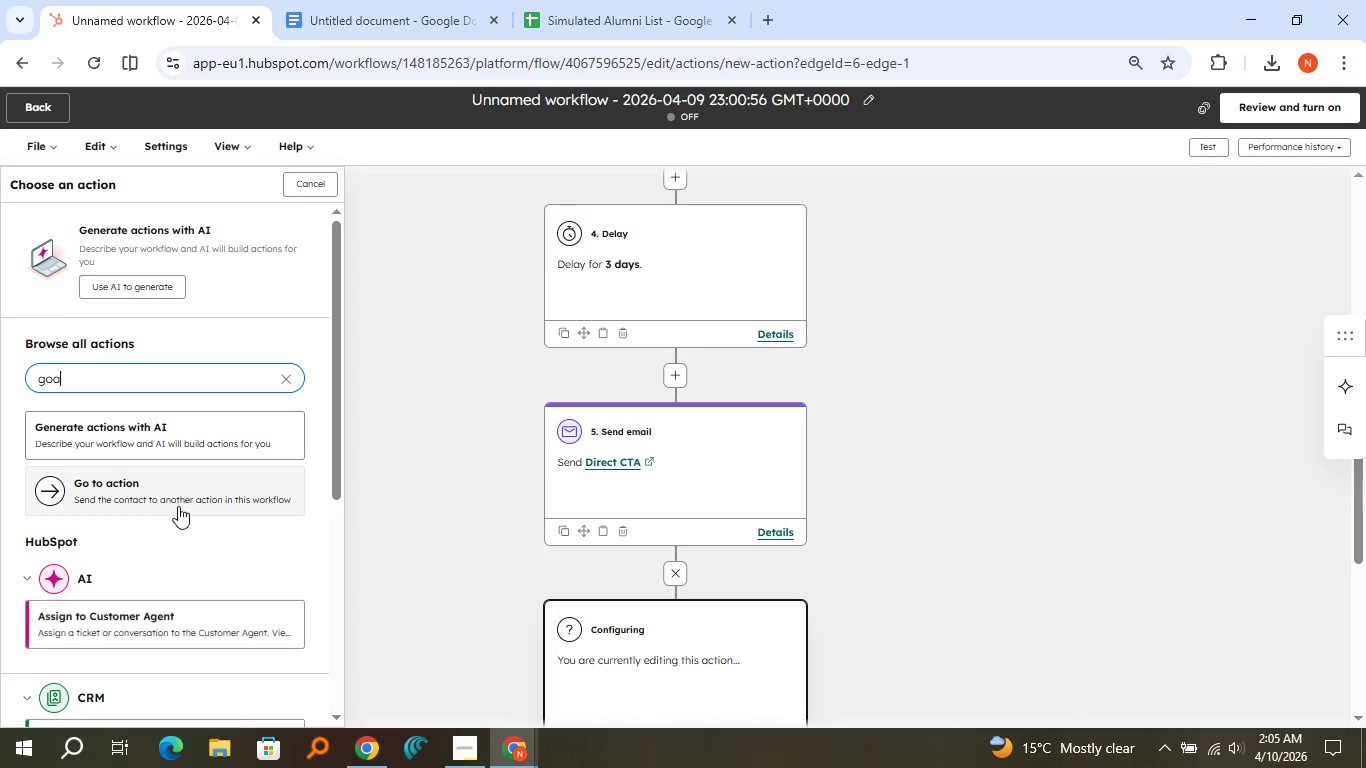 
key(Backspace)
 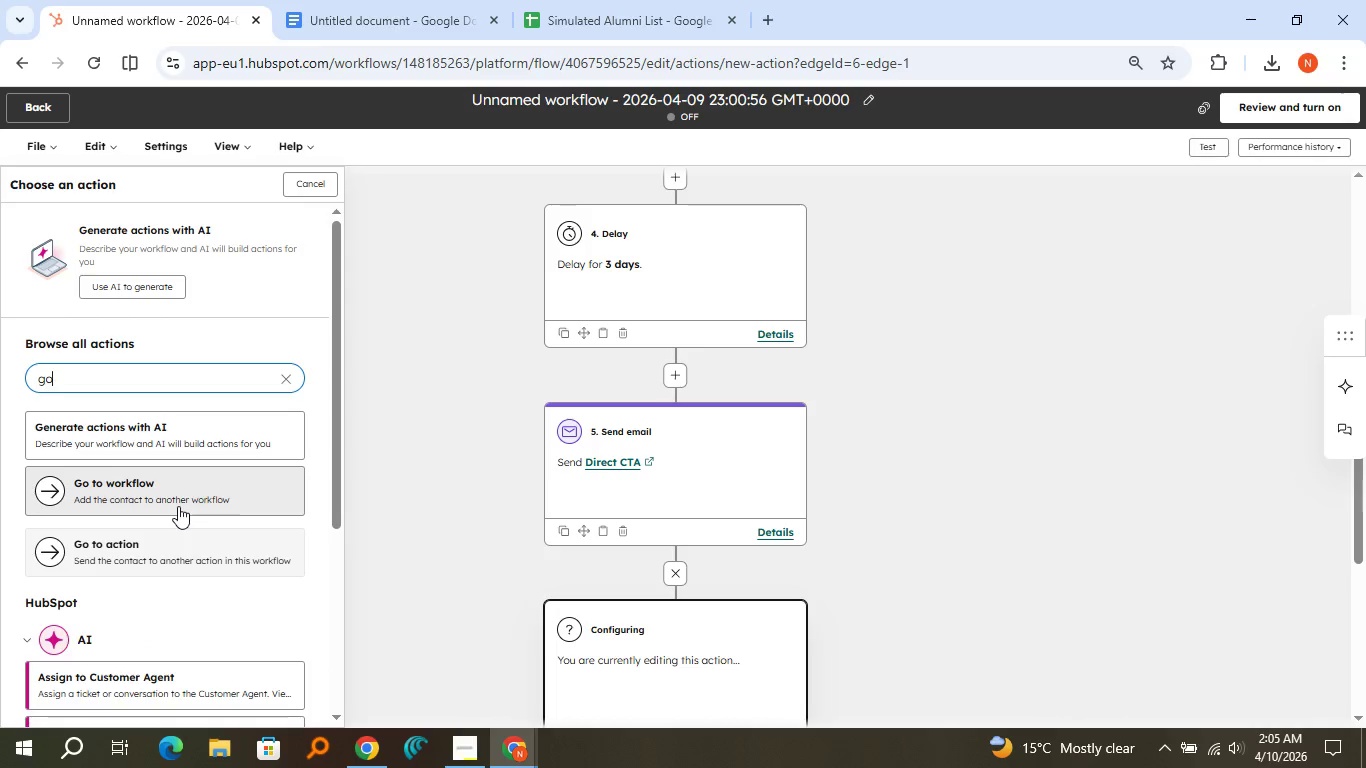 
key(Backspace)
 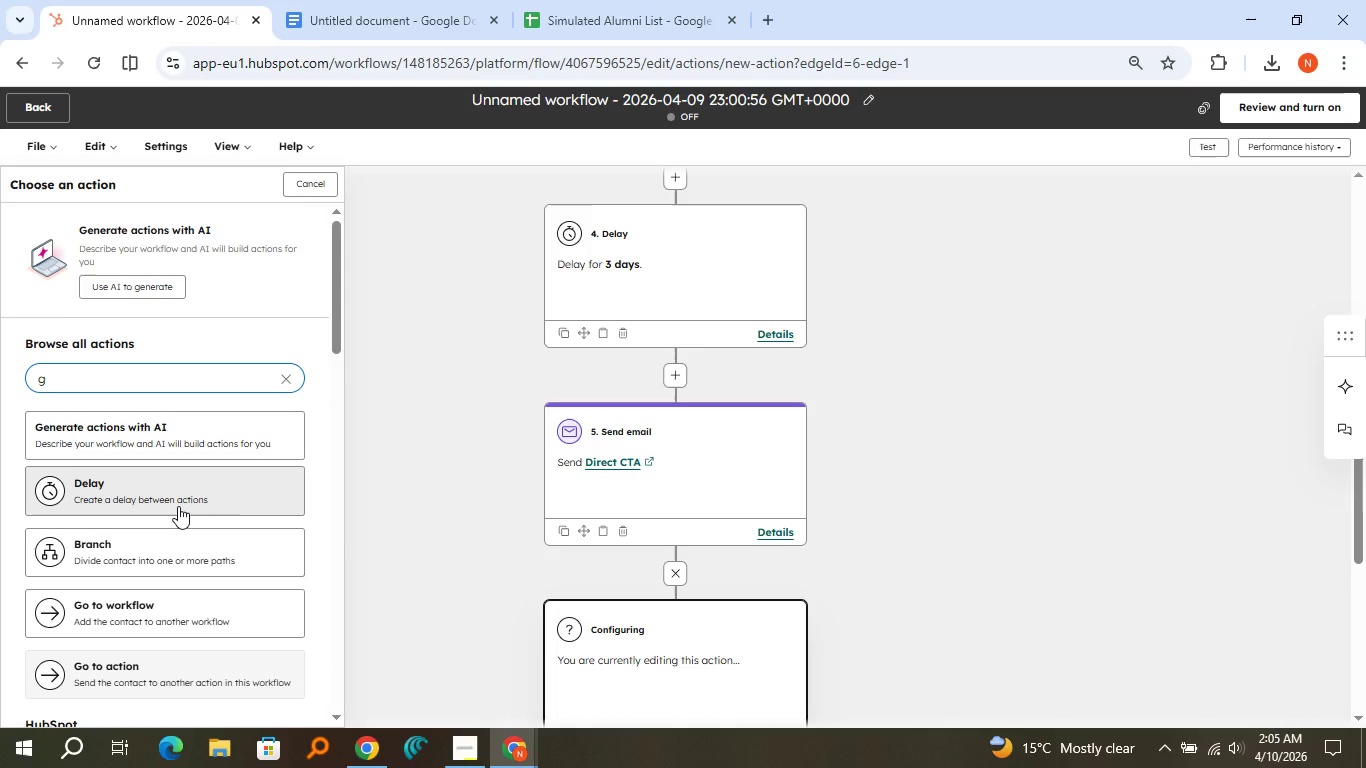 
key(Backspace)
 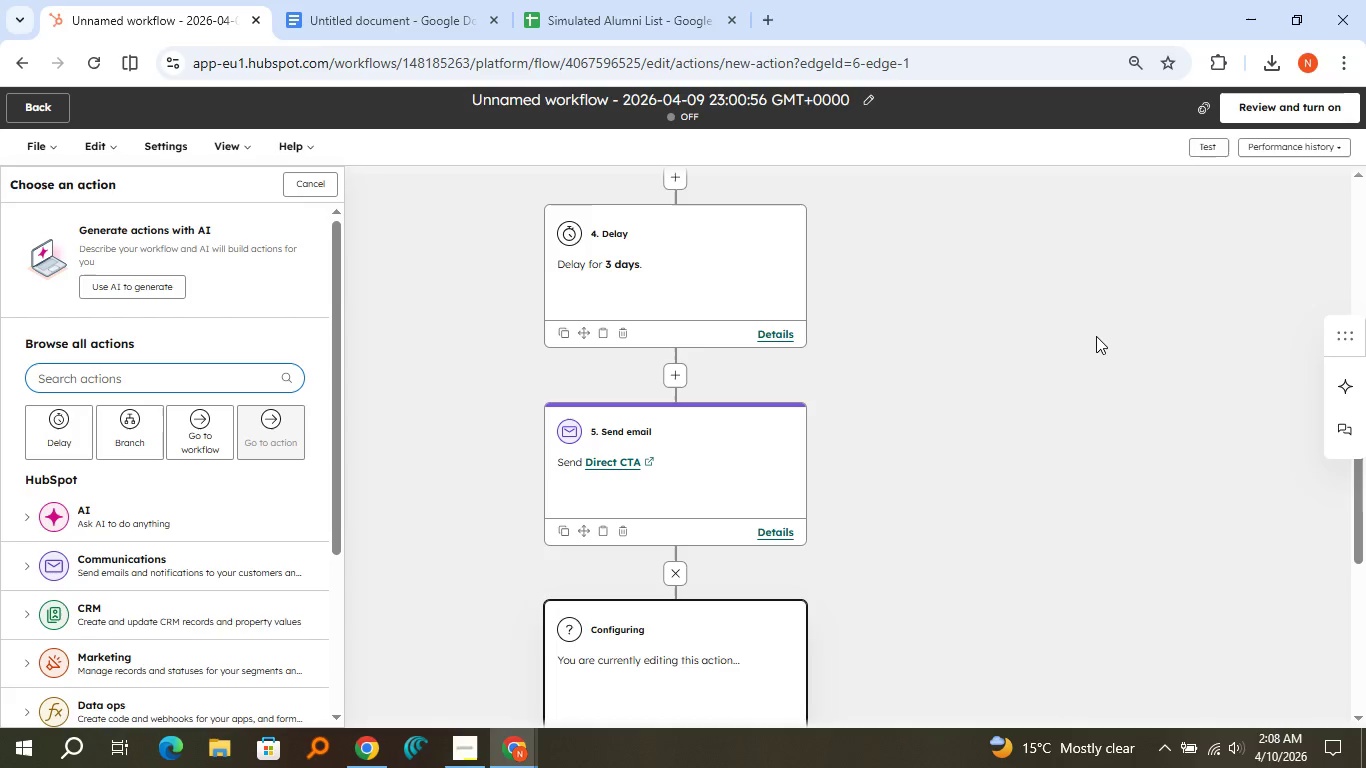 
wait(144.38)
 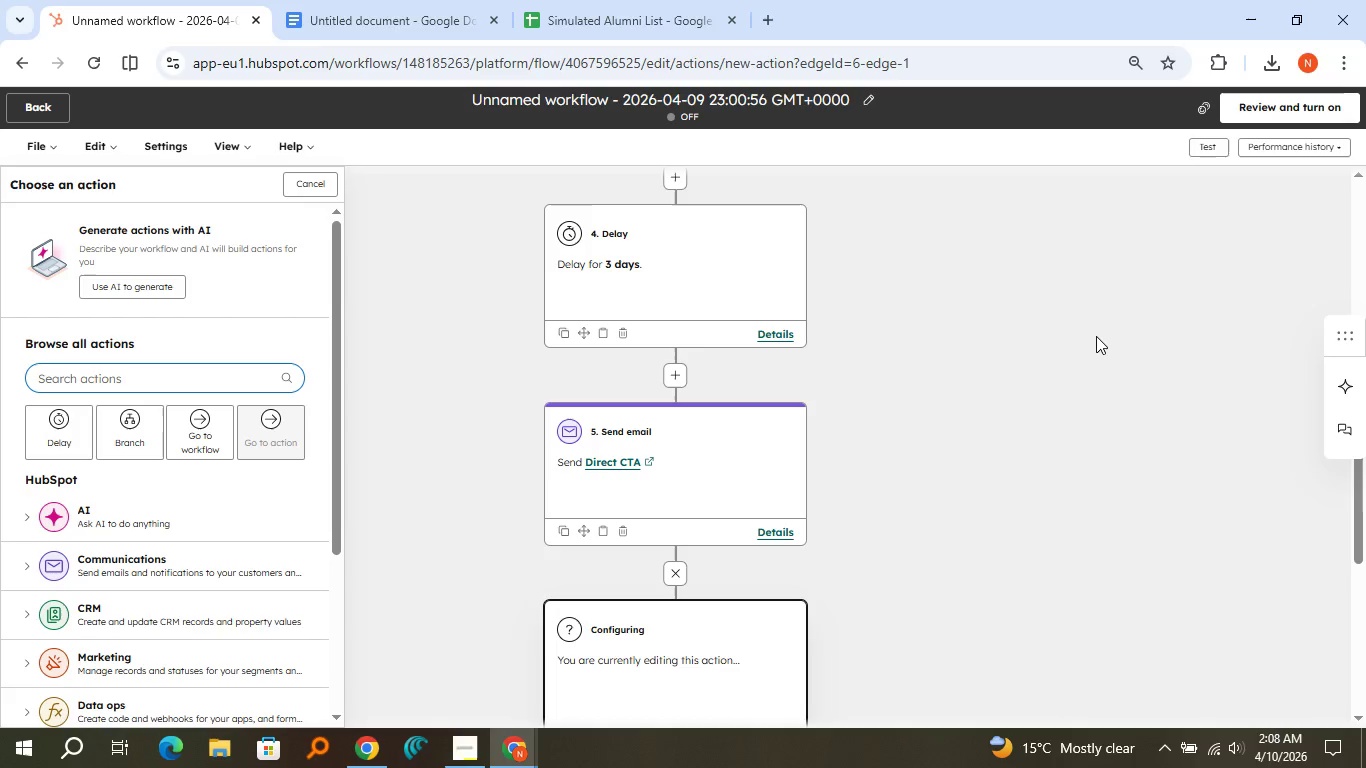 
scroll: coordinate [1096, 336], scroll_direction: down, amount: 2.0
 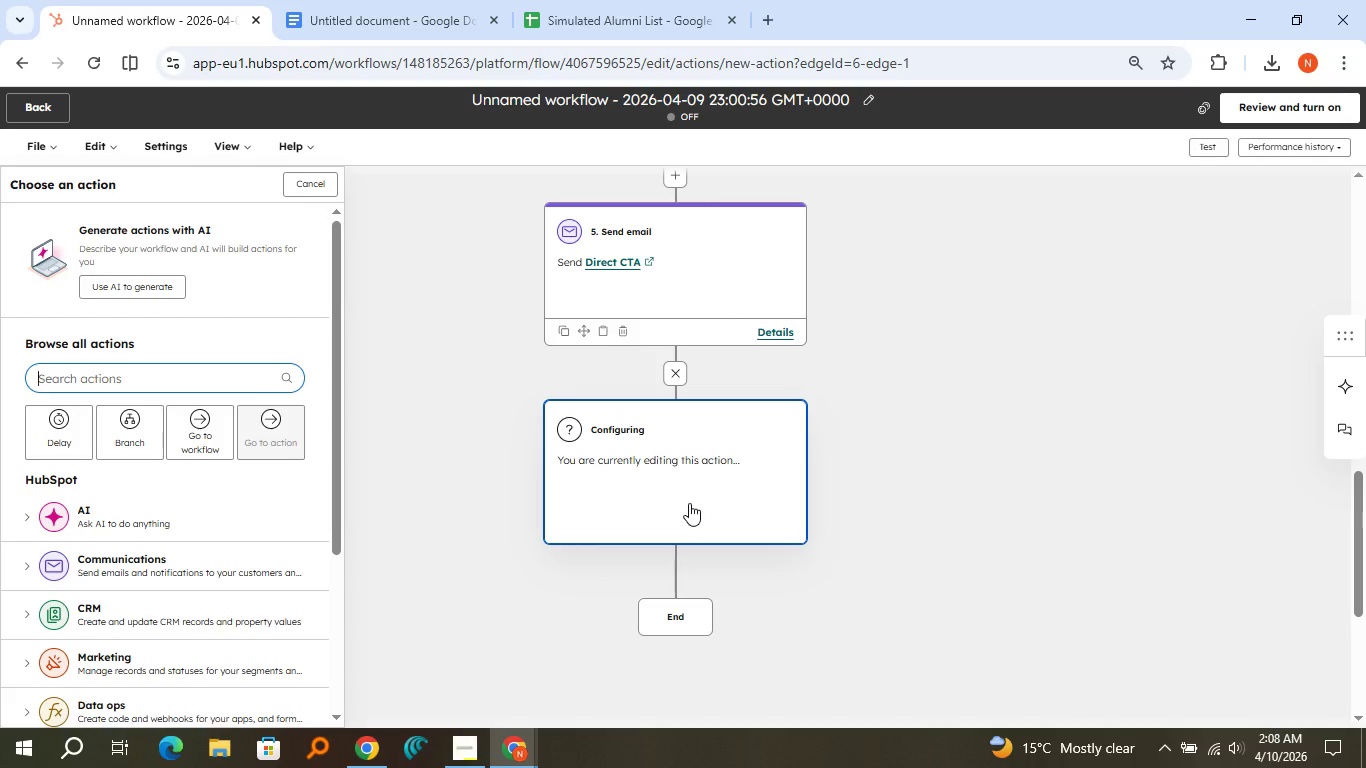 
wait(6.31)
 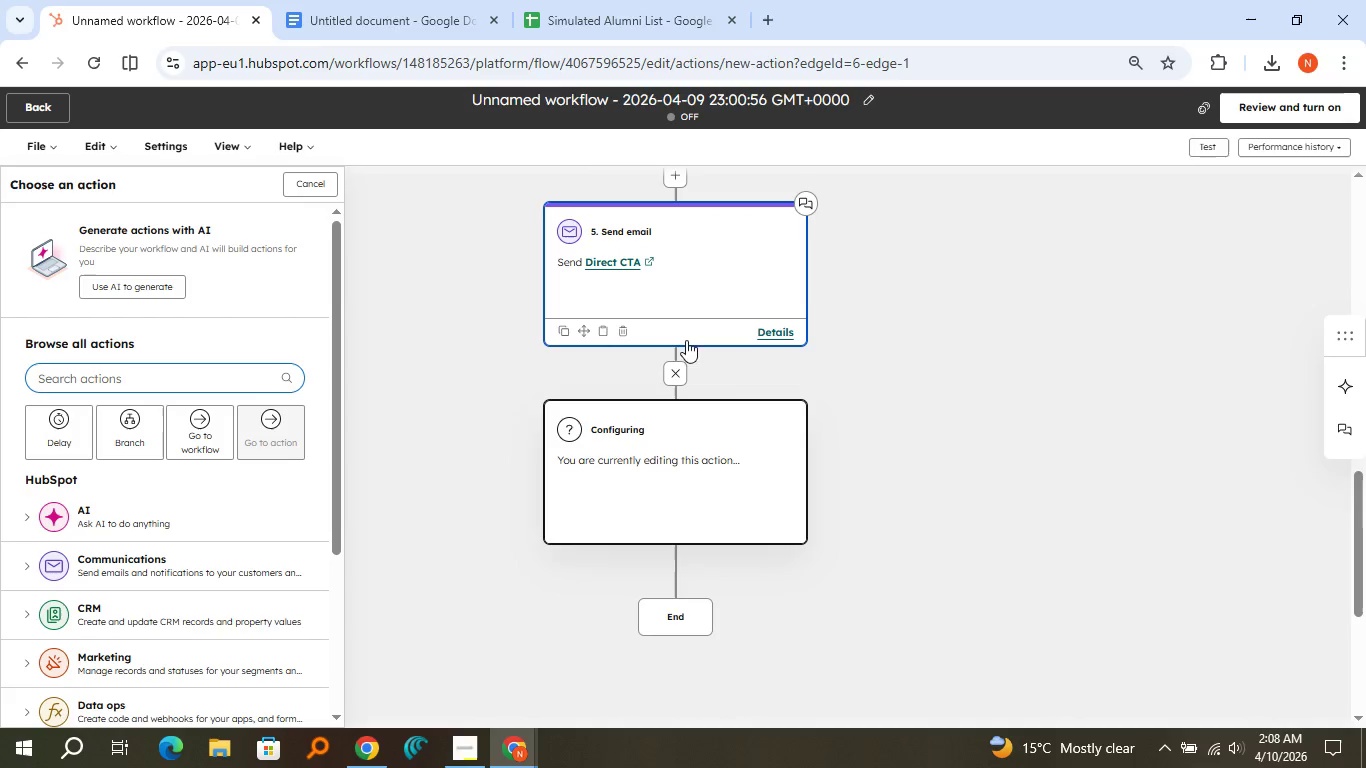 
left_click([689, 503])
 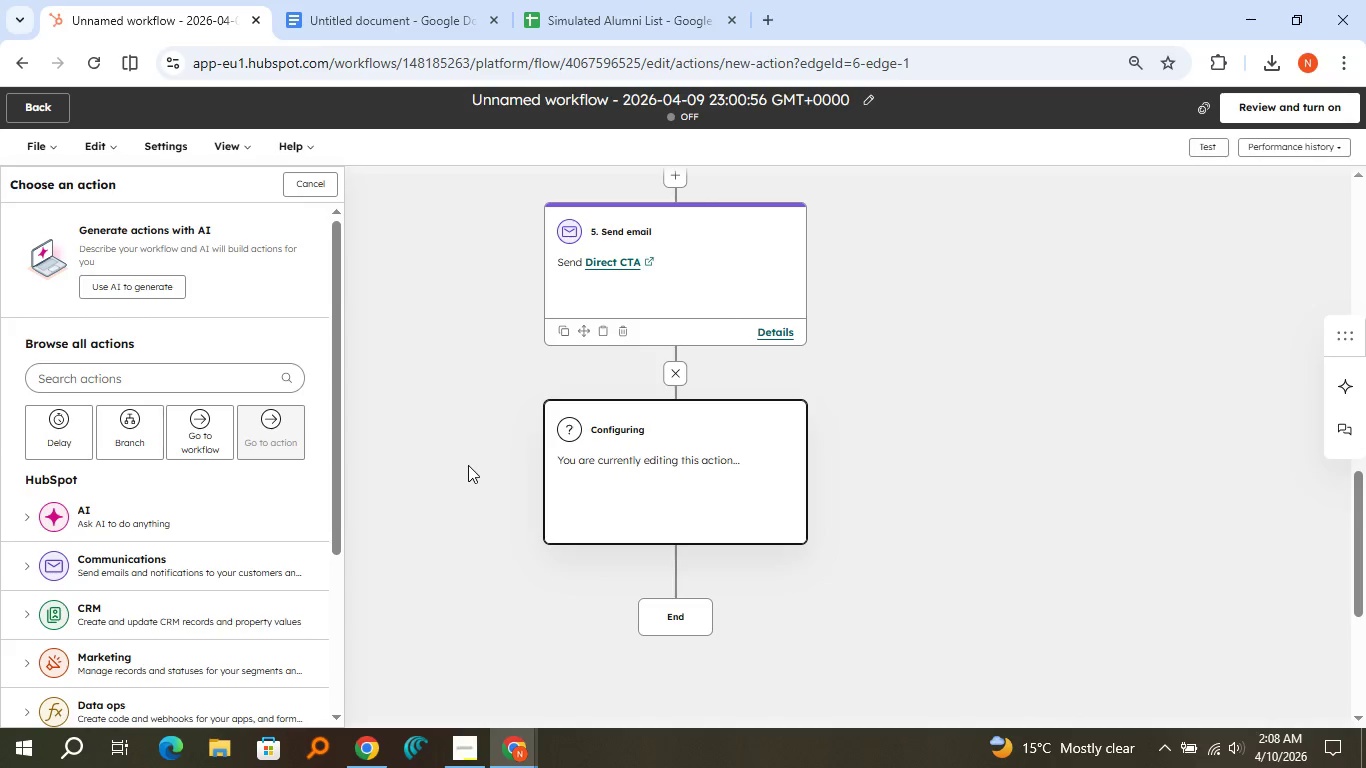 
wait(12.12)
 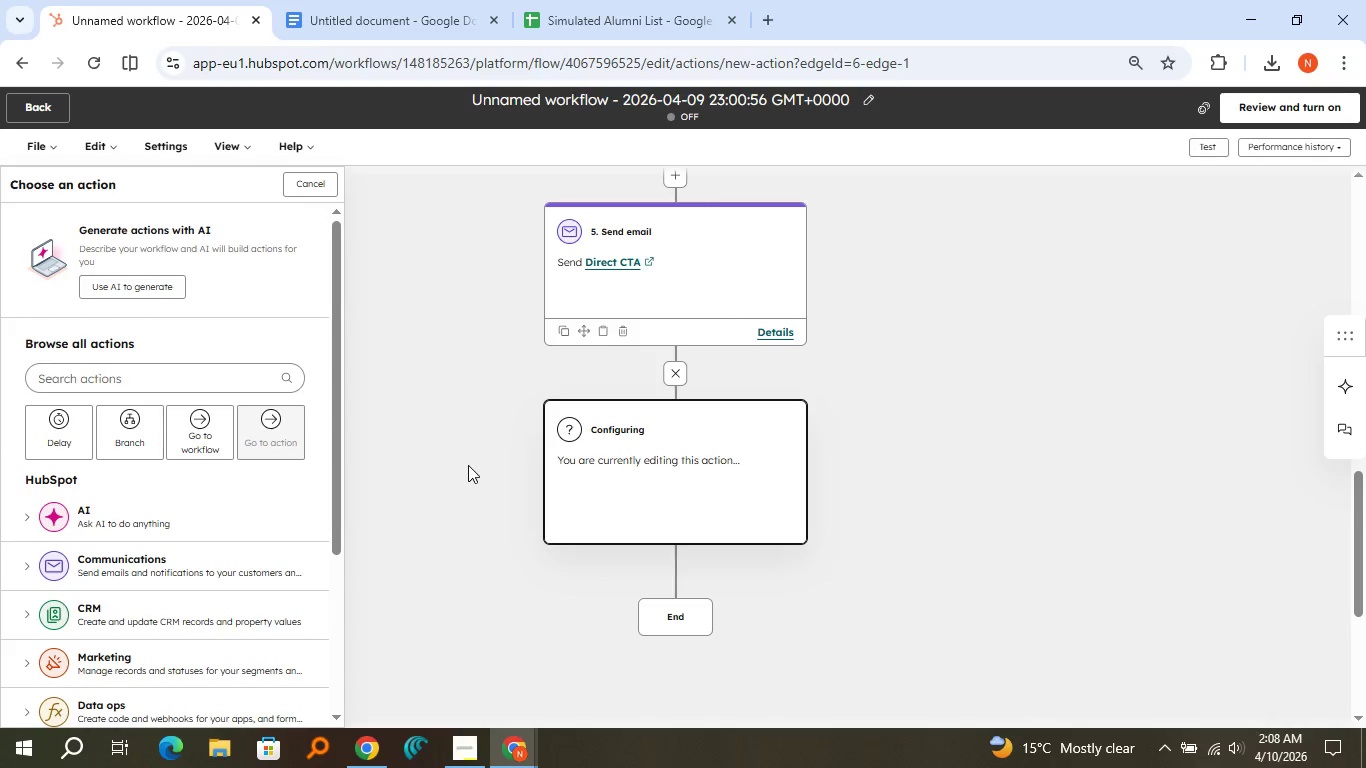 
left_click([231, 442])
 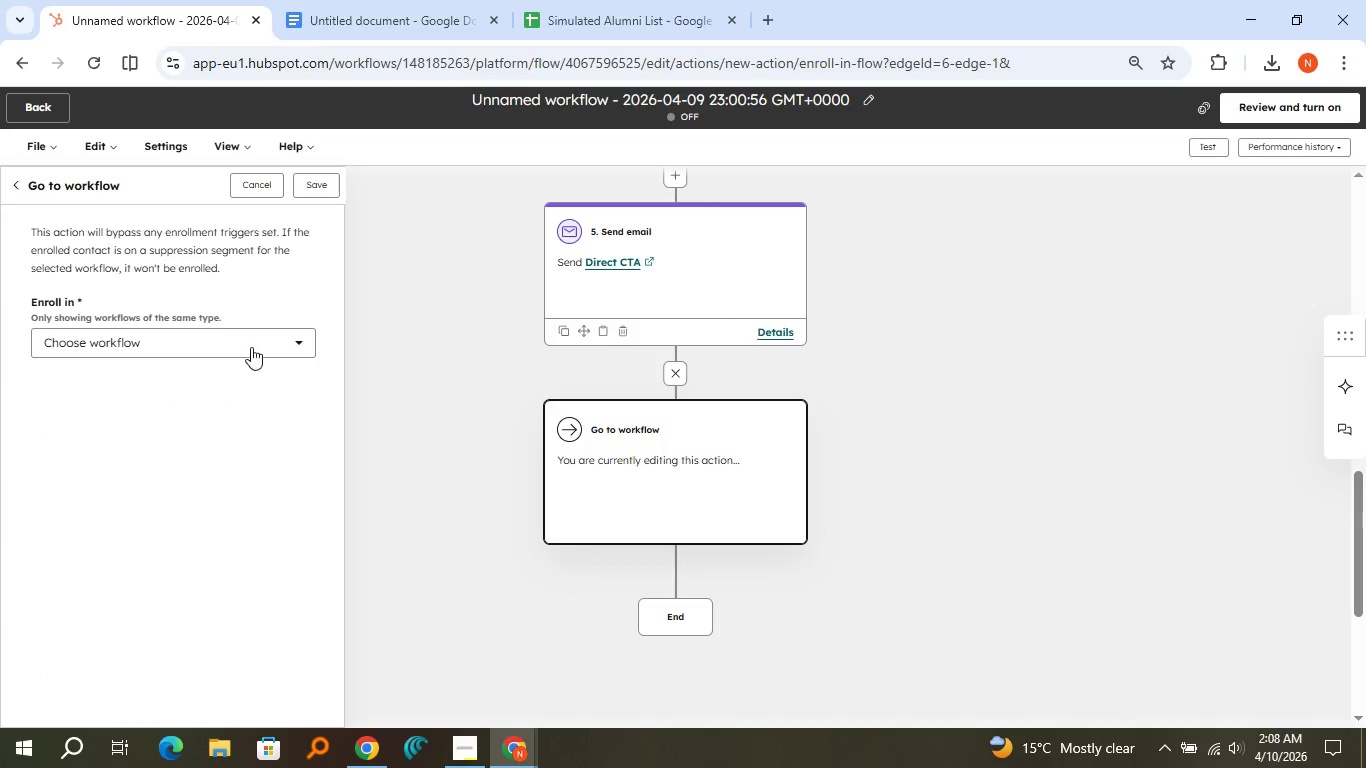 
left_click([251, 339])
 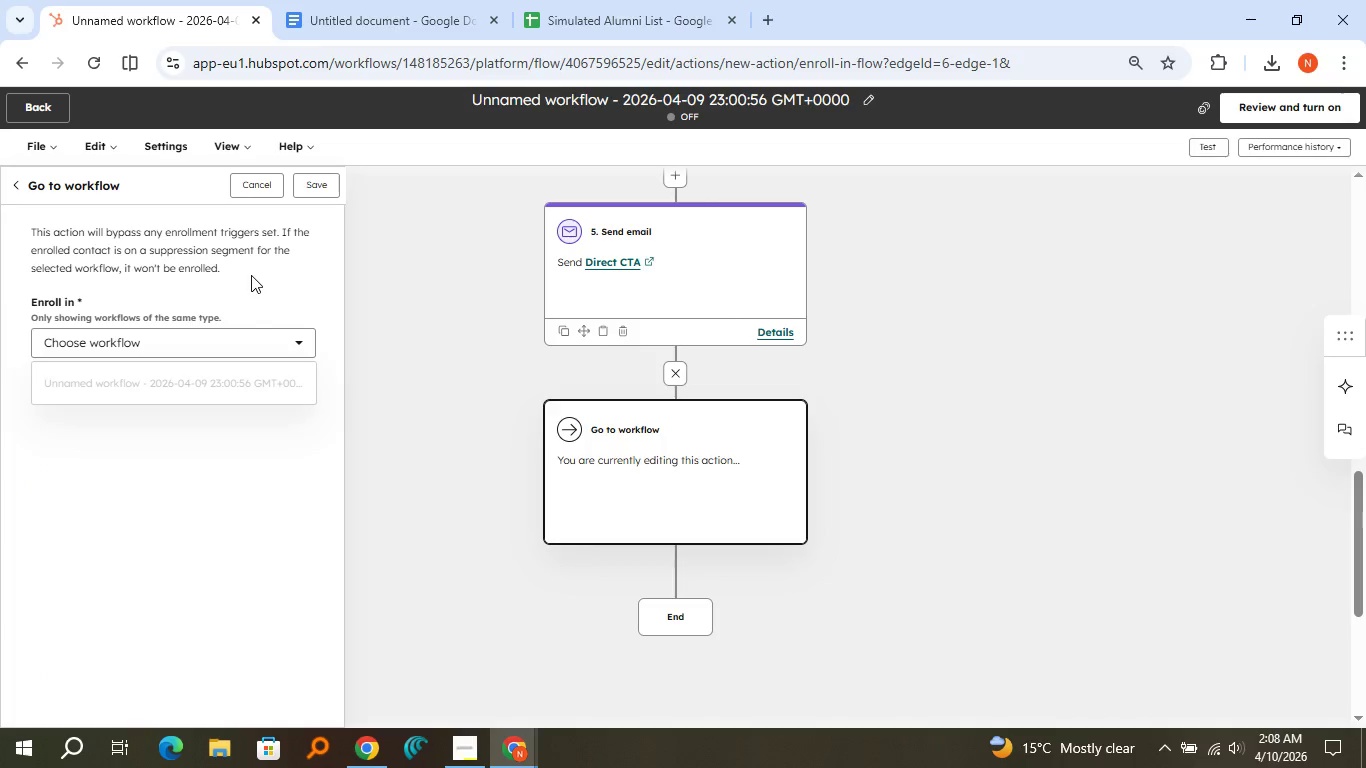 
left_click([251, 275])
 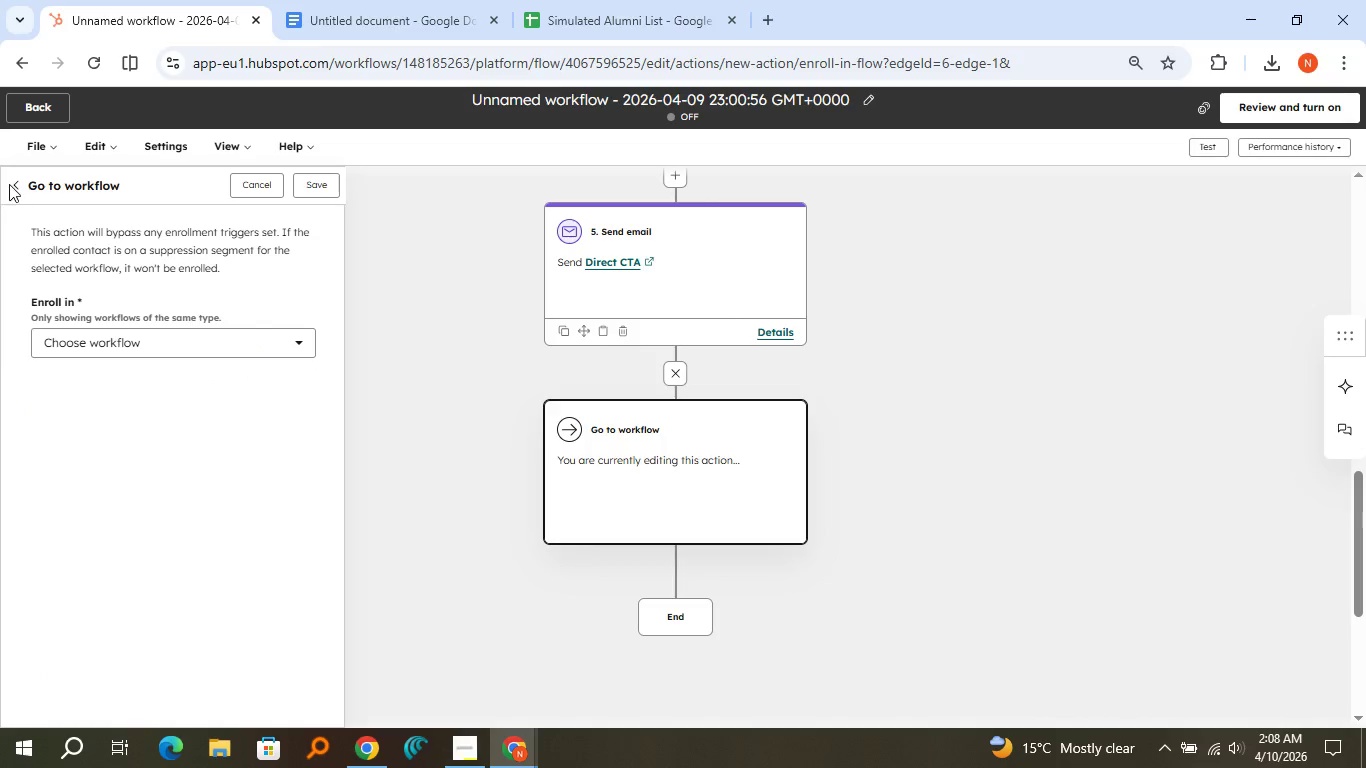 
left_click([9, 184])
 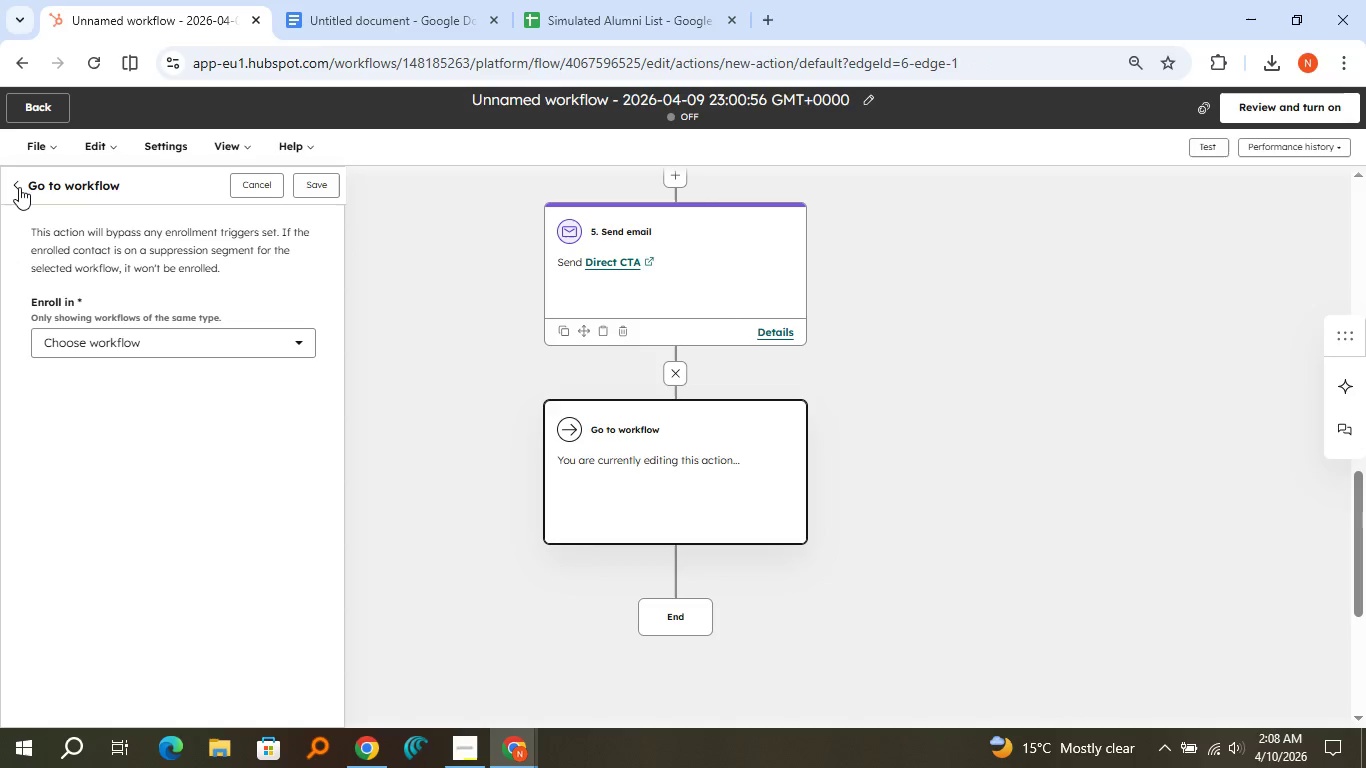 
double_click([19, 187])
 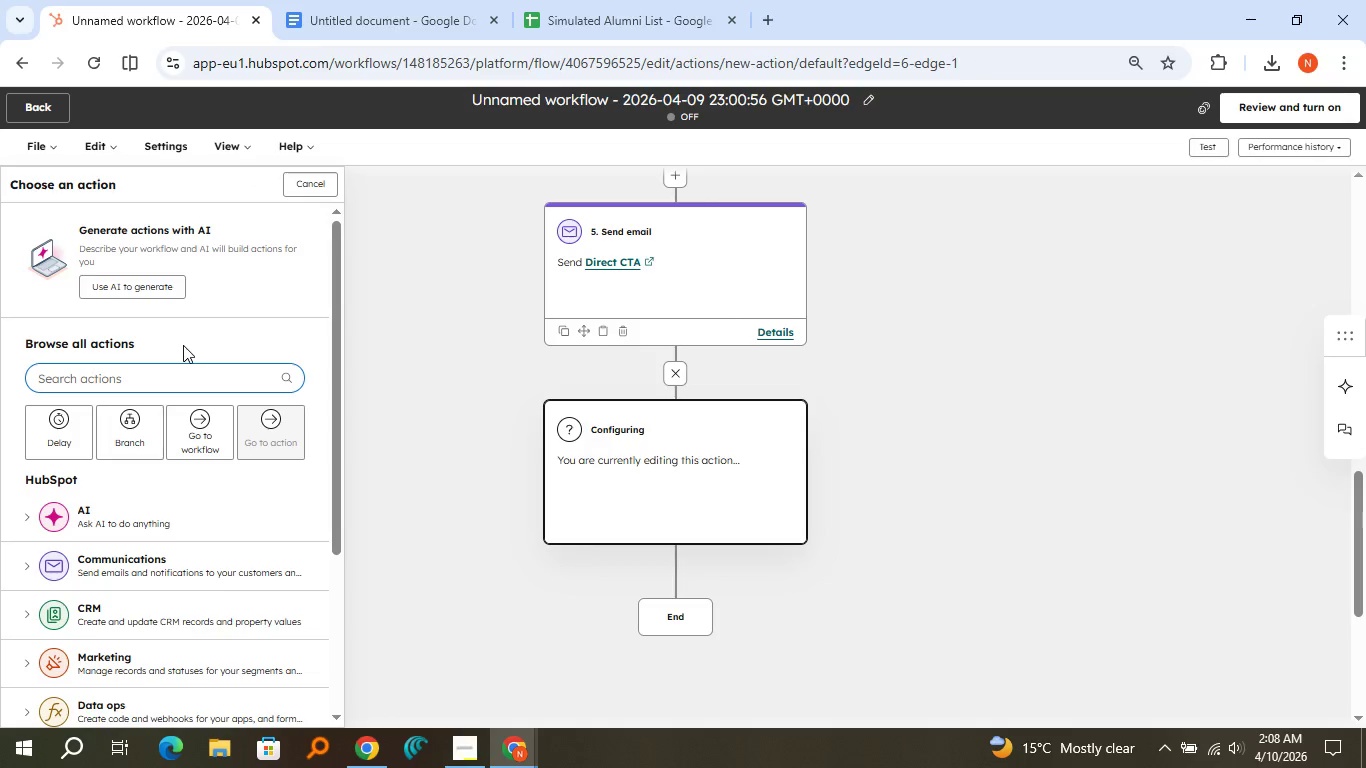 
scroll: coordinate [183, 345], scroll_direction: down, amount: 1.0
 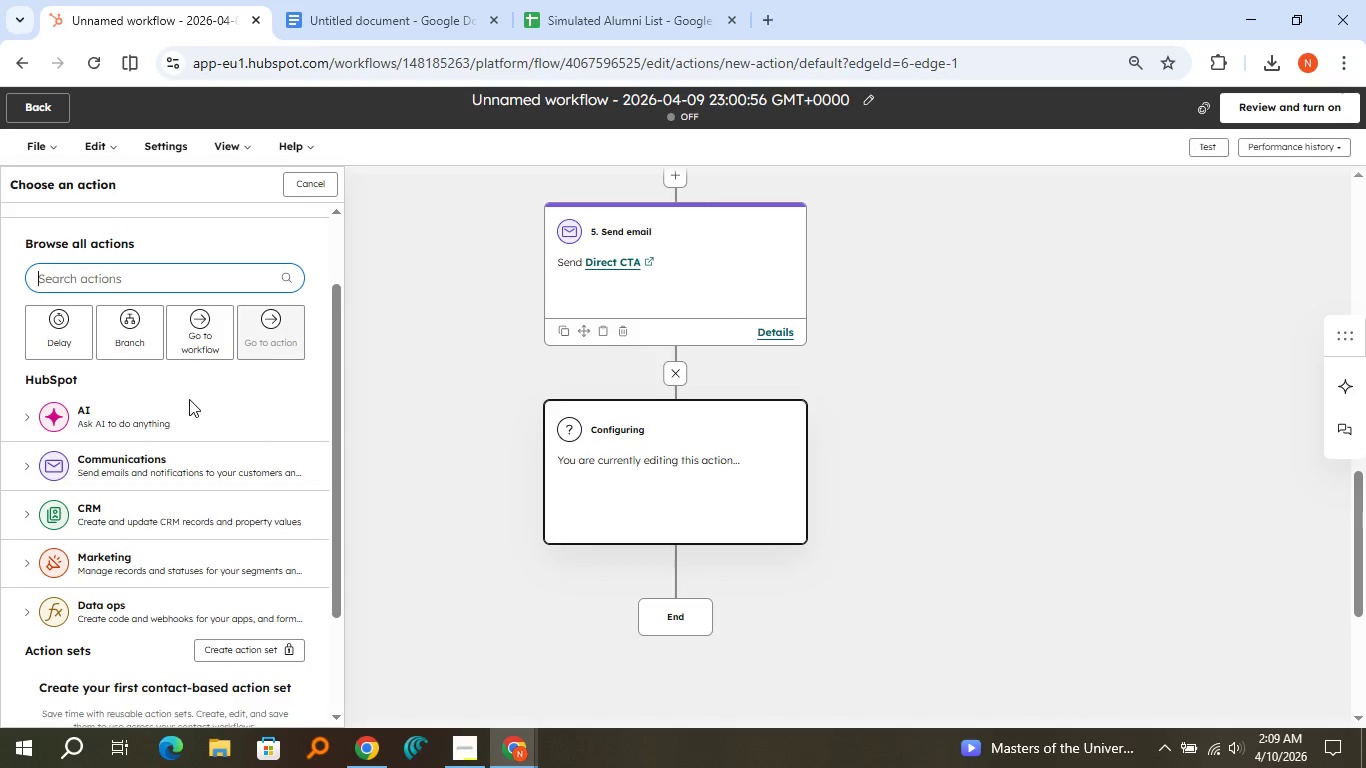 
wait(34.01)
 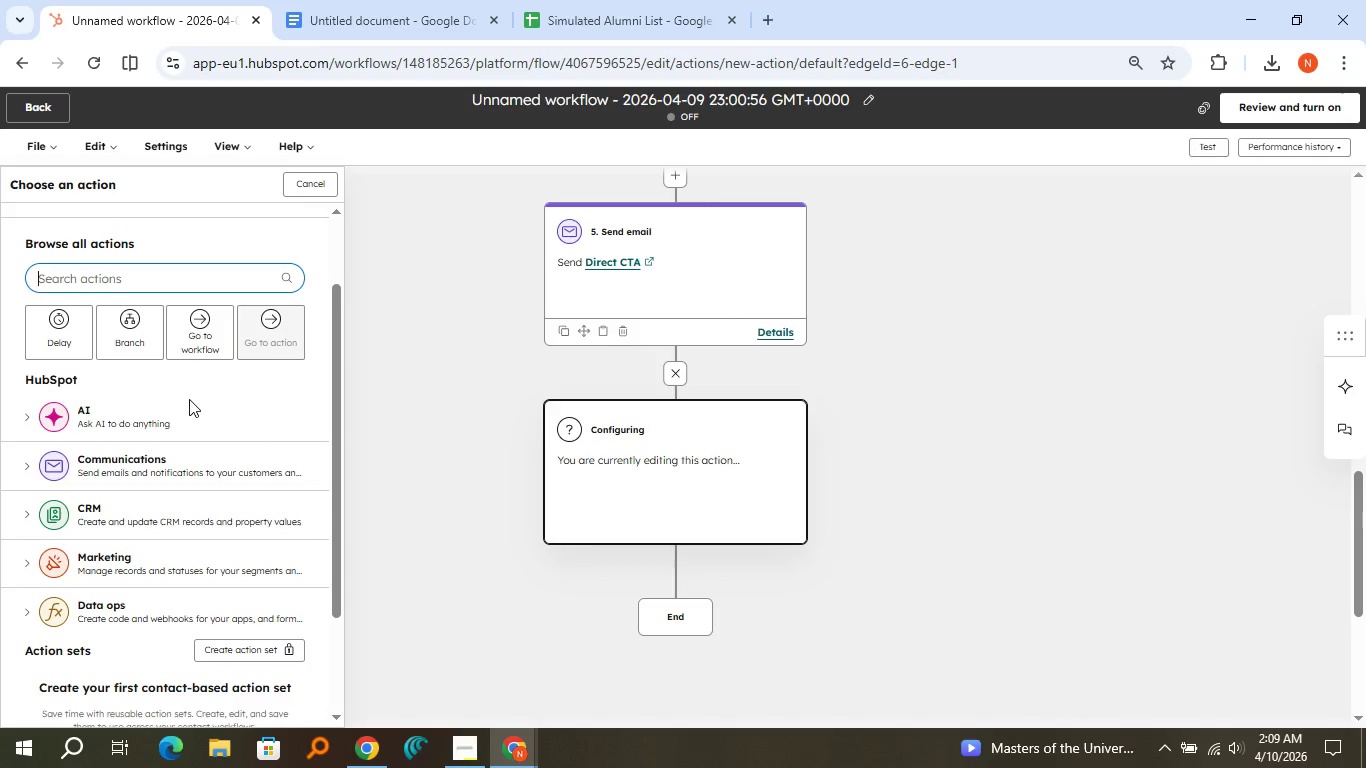 
mouse_move([509, 737])
 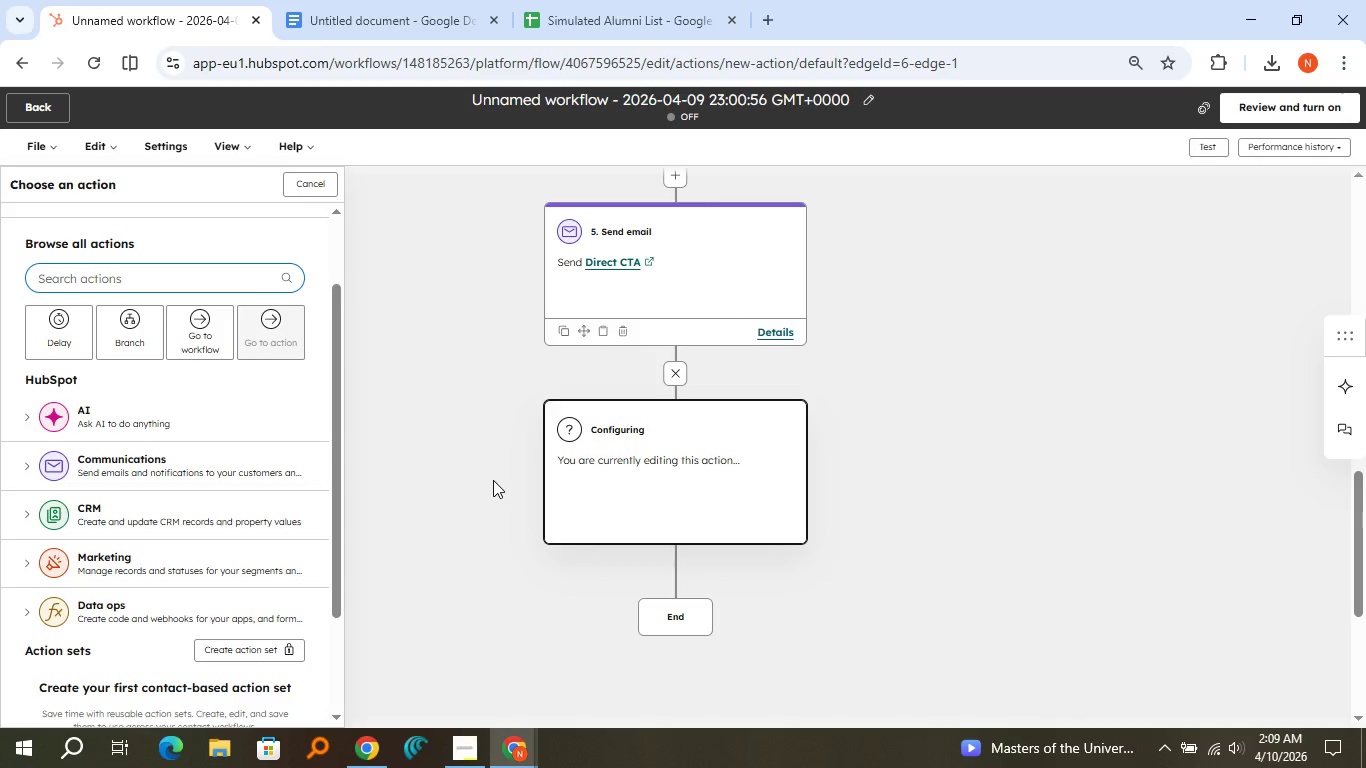 
wait(31.5)
 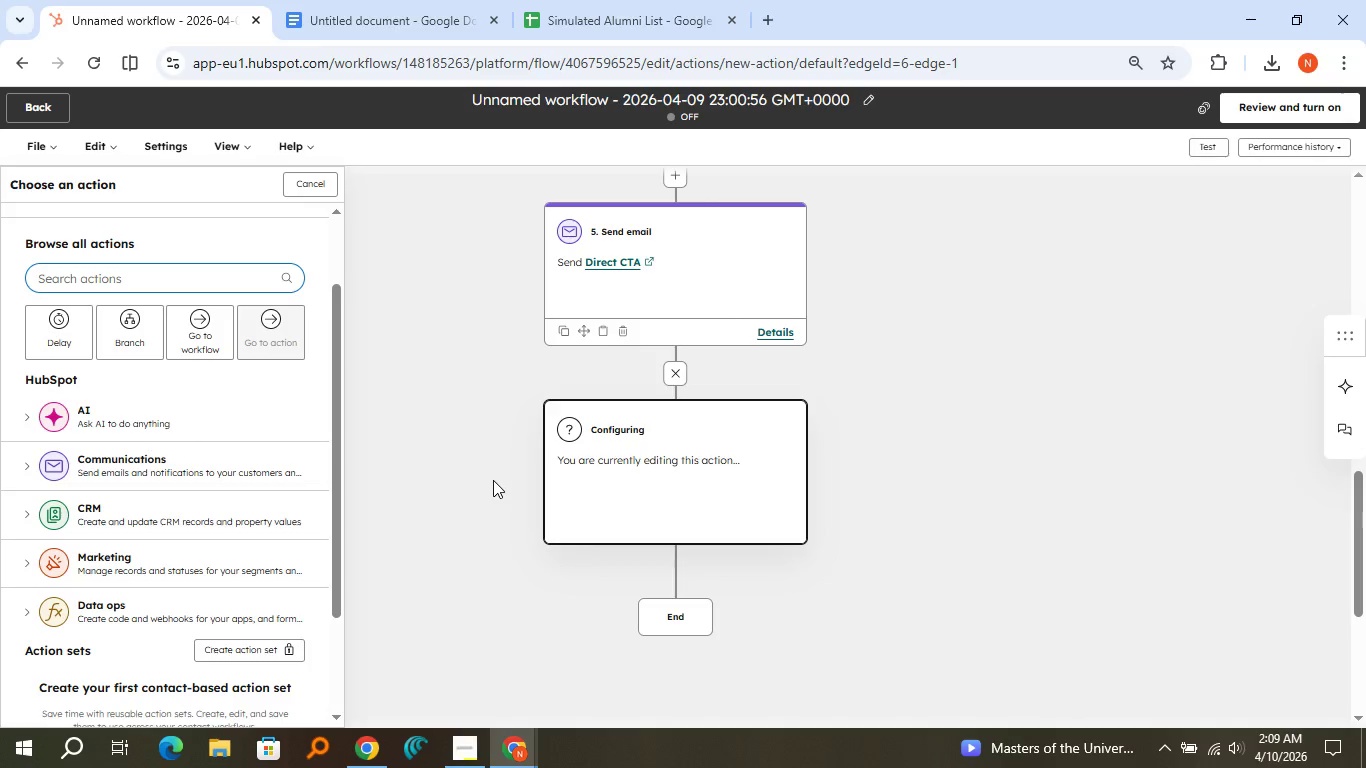 
scroll: coordinate [897, 288], scroll_direction: up, amount: 17.0
 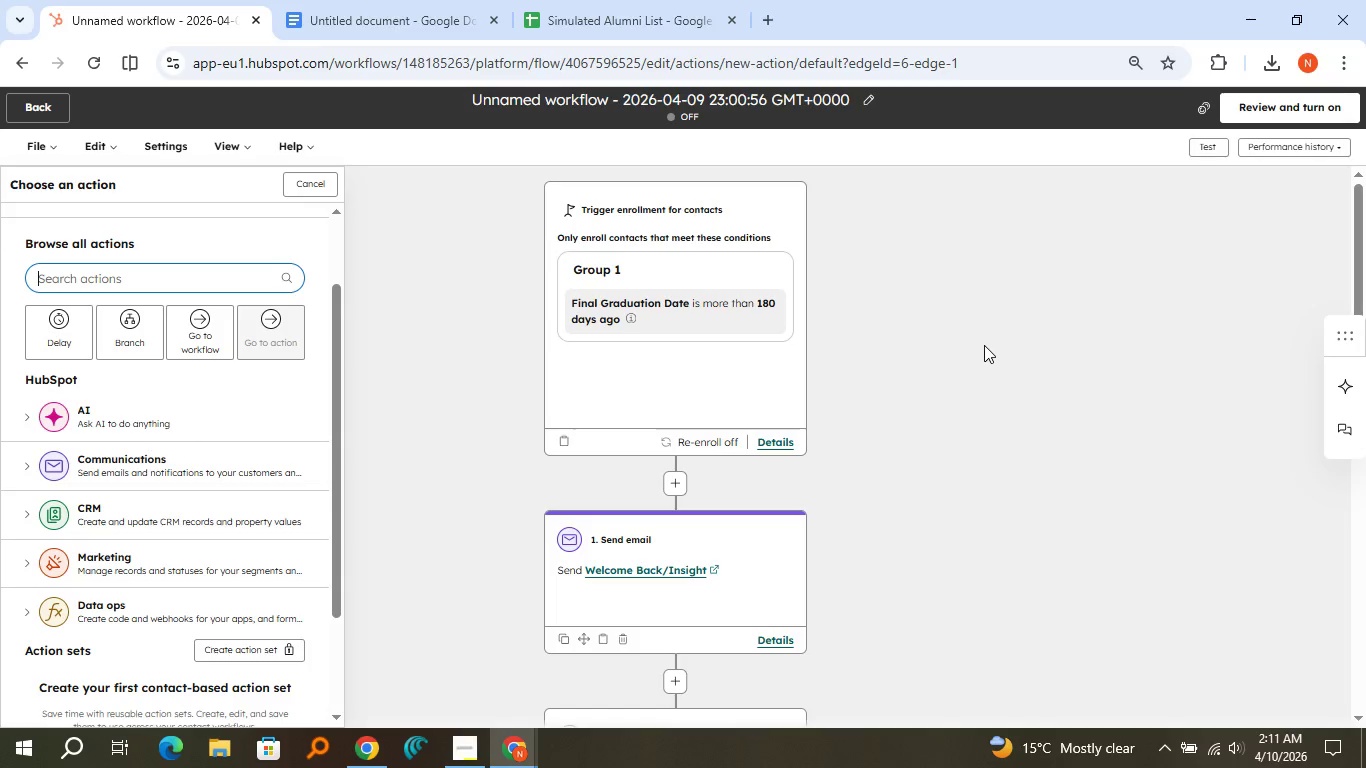 
wait(81.7)
 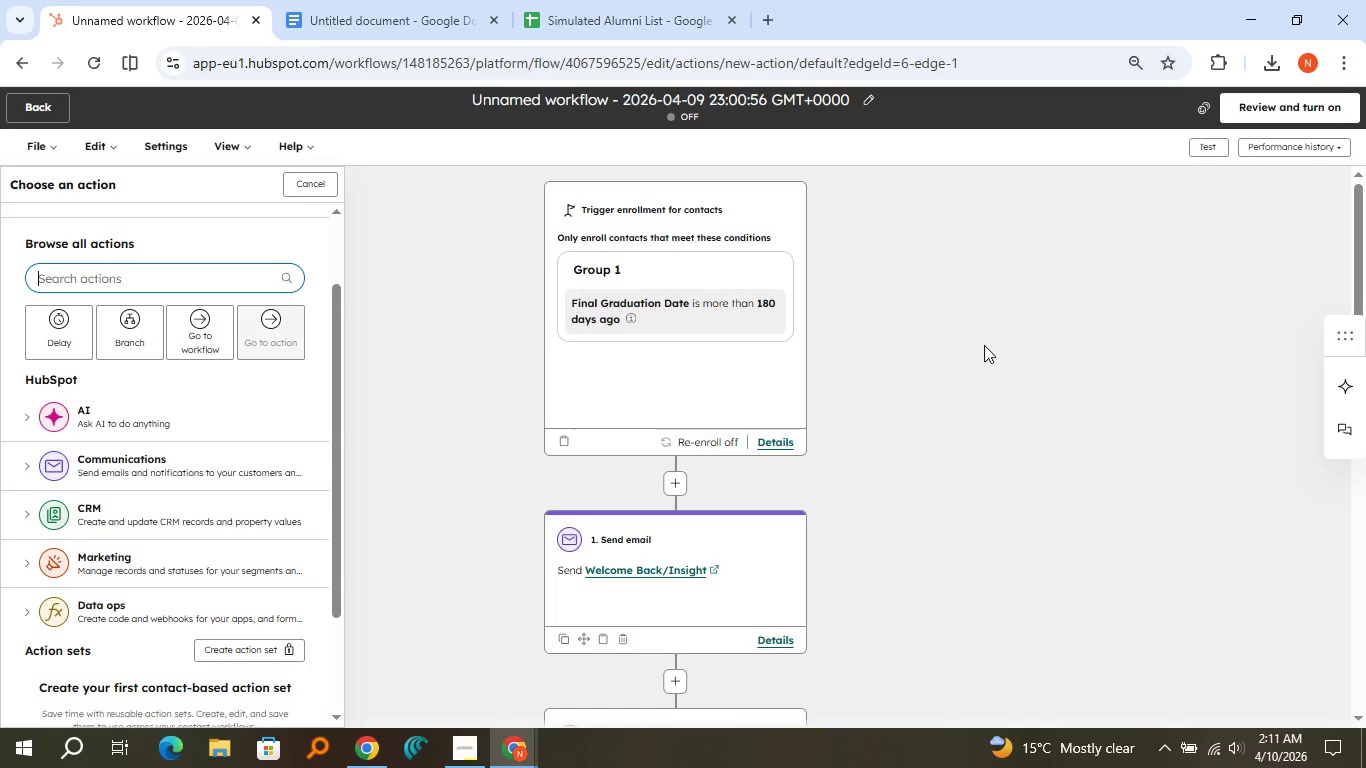 
left_click([320, 191])
 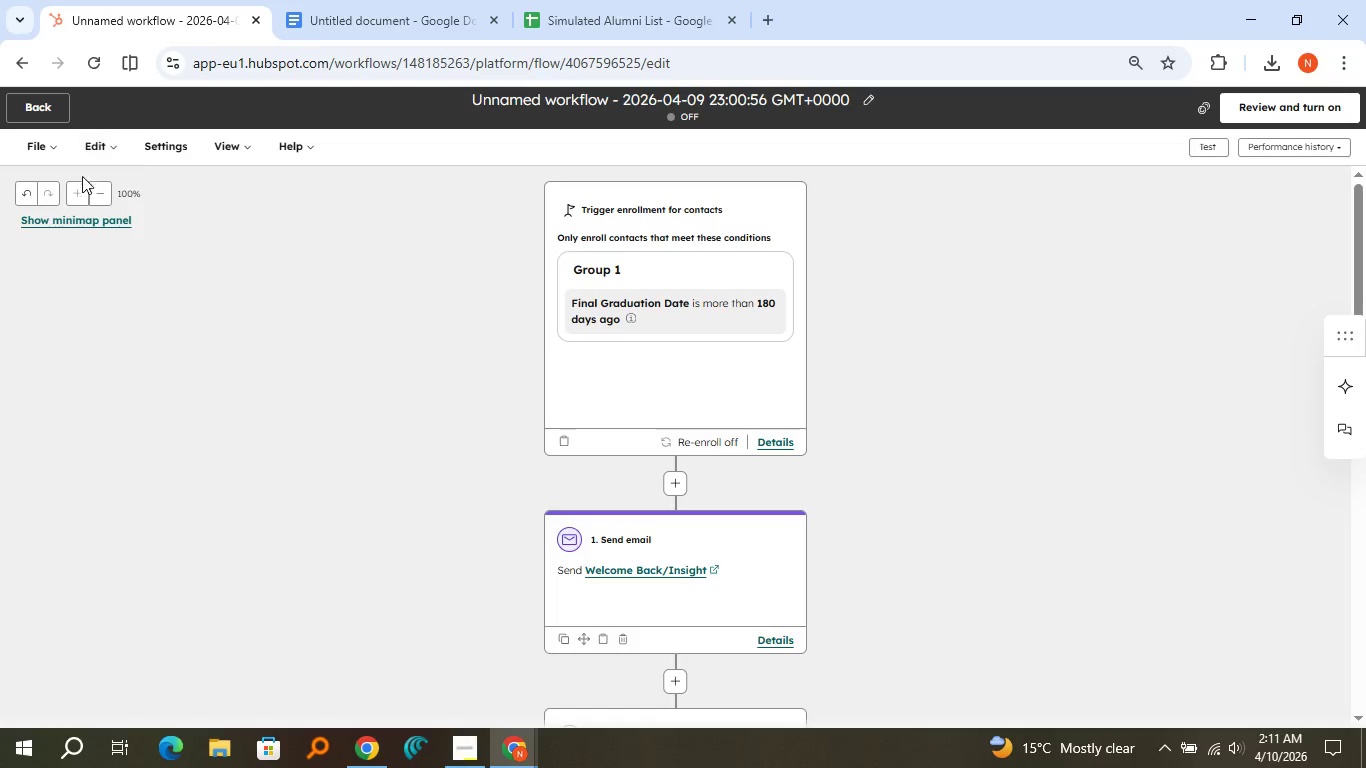 
wait(12.98)
 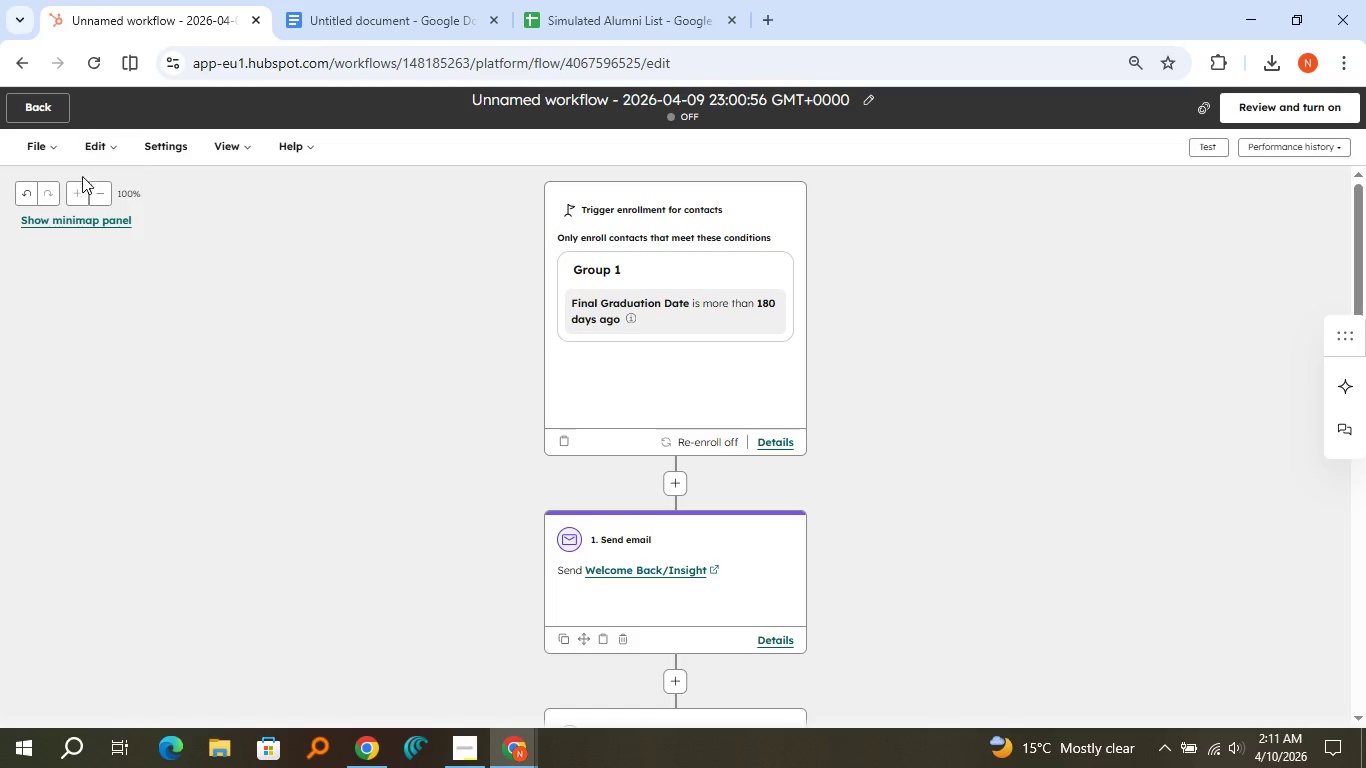 
left_click([55, 152])
 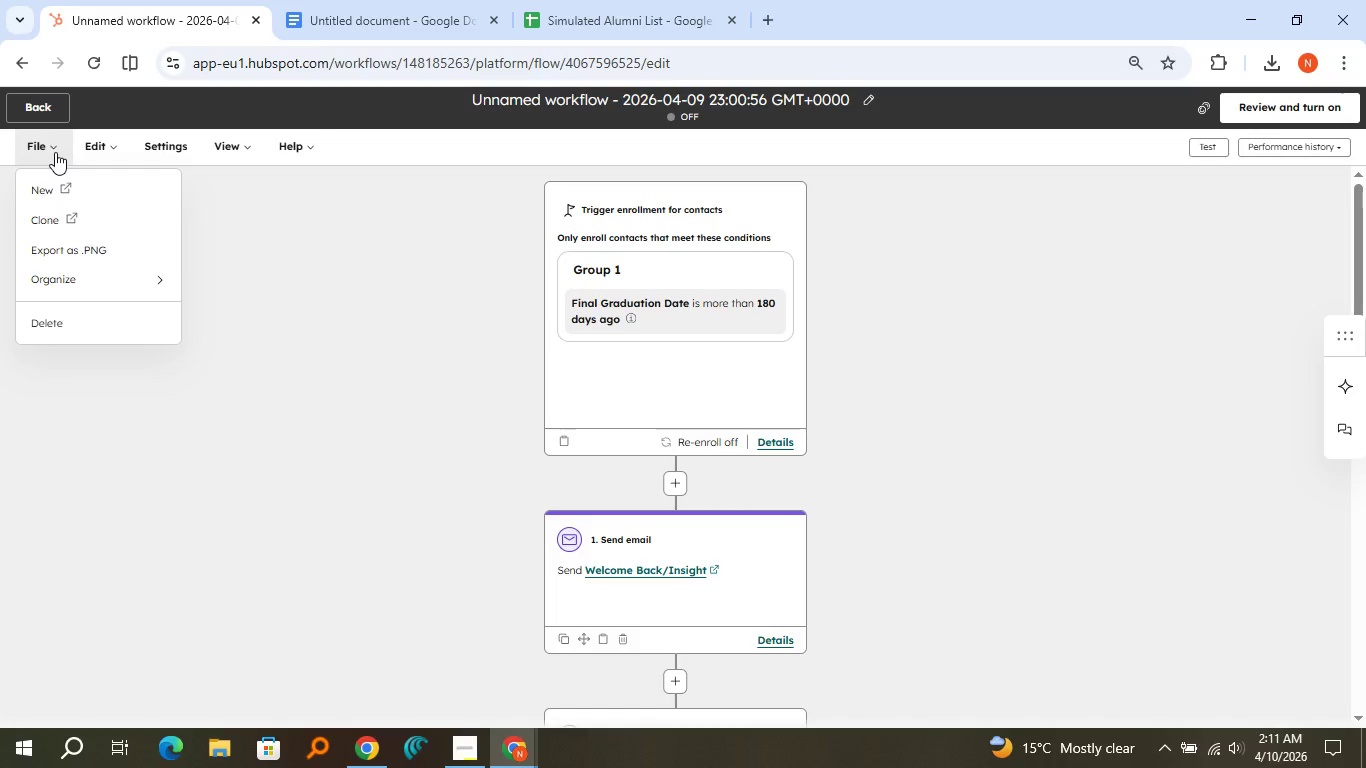 
left_click([55, 152])
 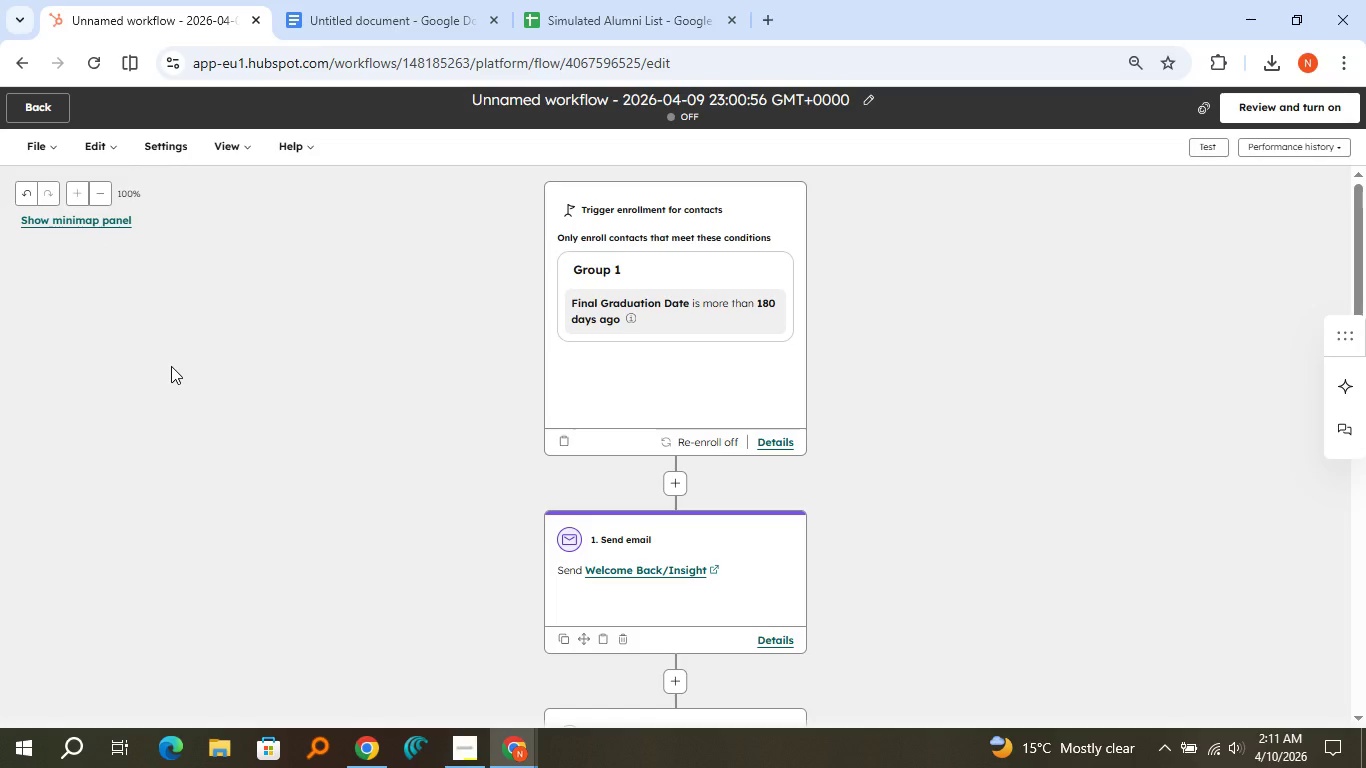 
wait(5.77)
 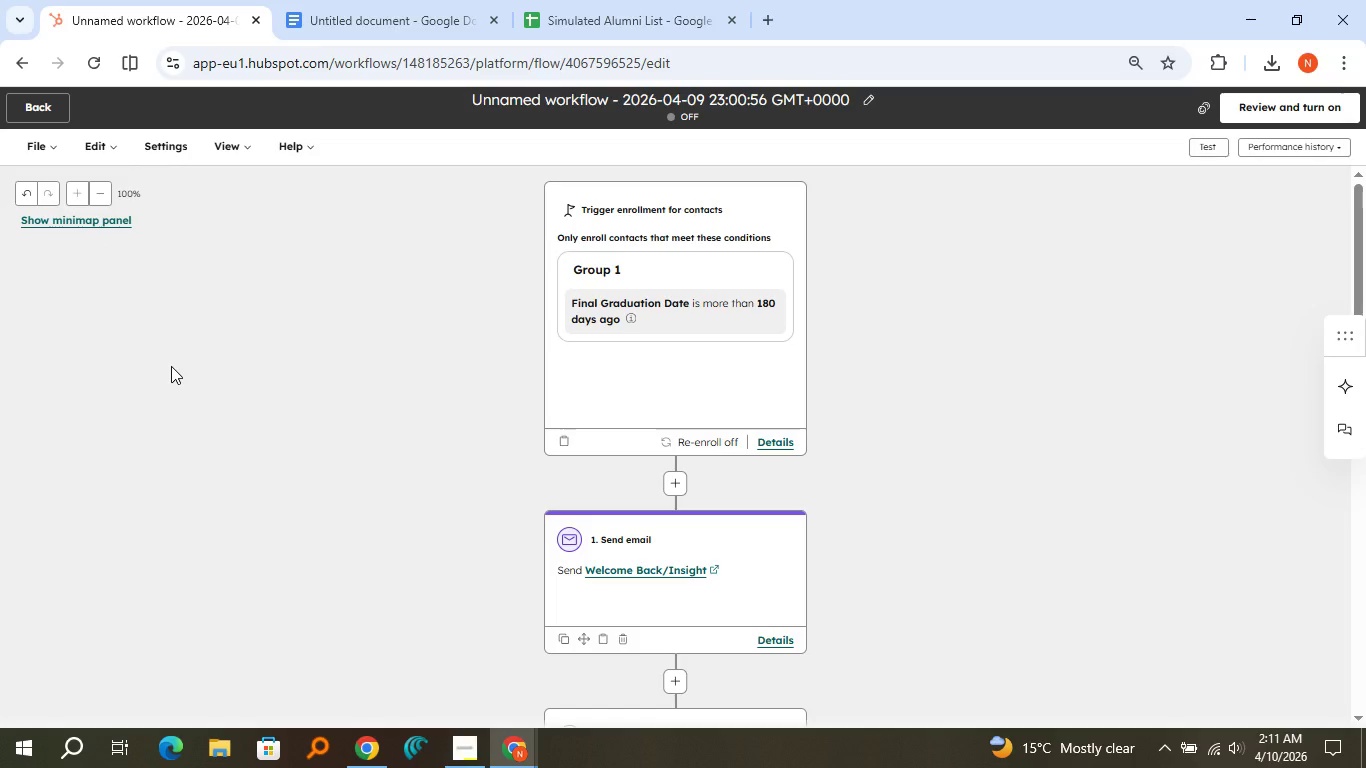 
left_click([48, 130])
 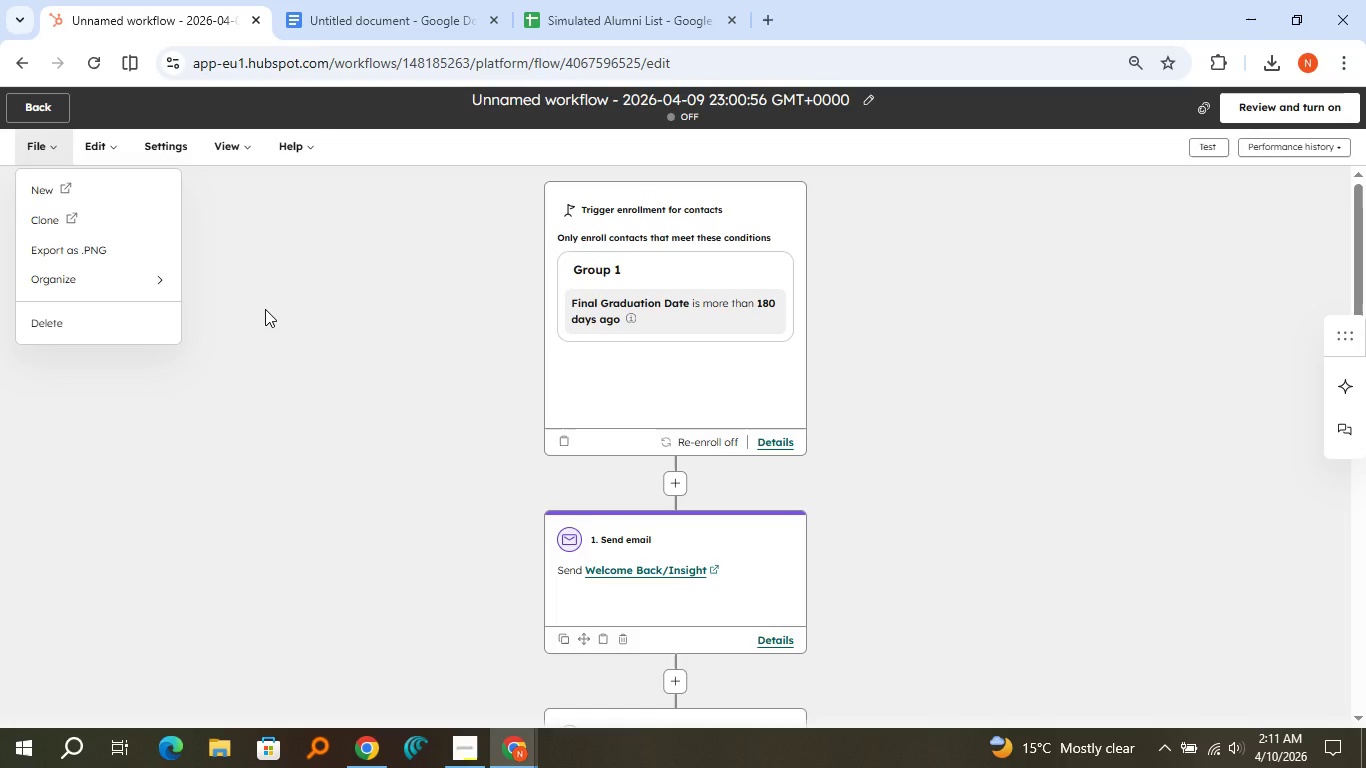 
wait(10.58)
 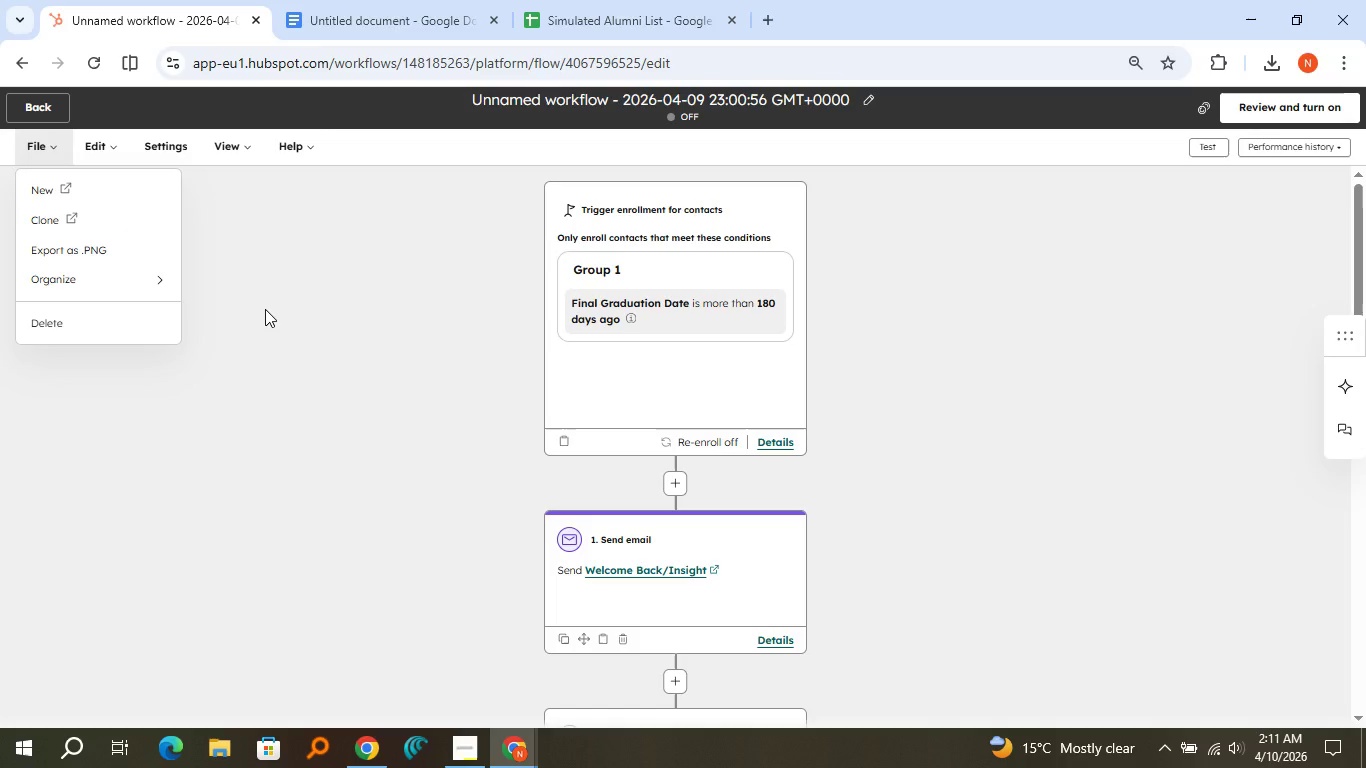 
left_click([107, 144])
 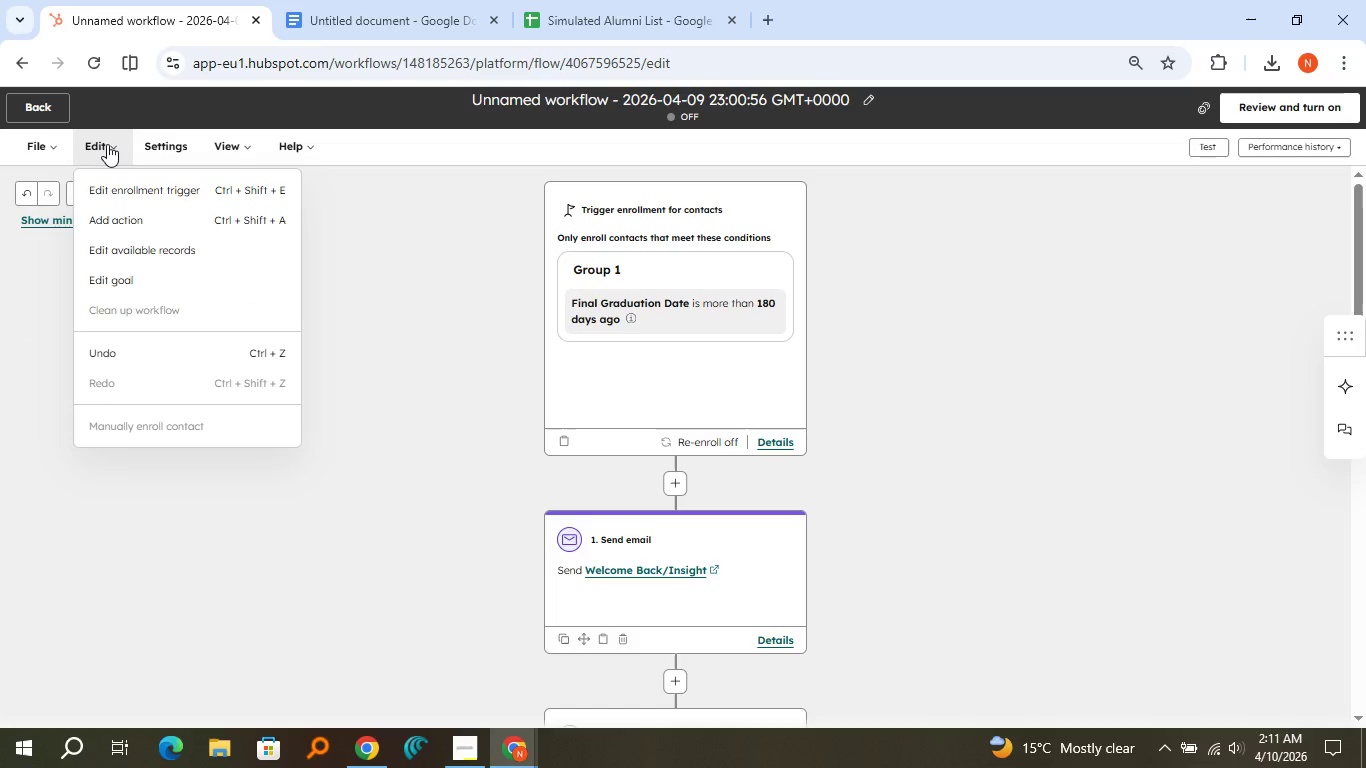 
double_click([107, 144])
 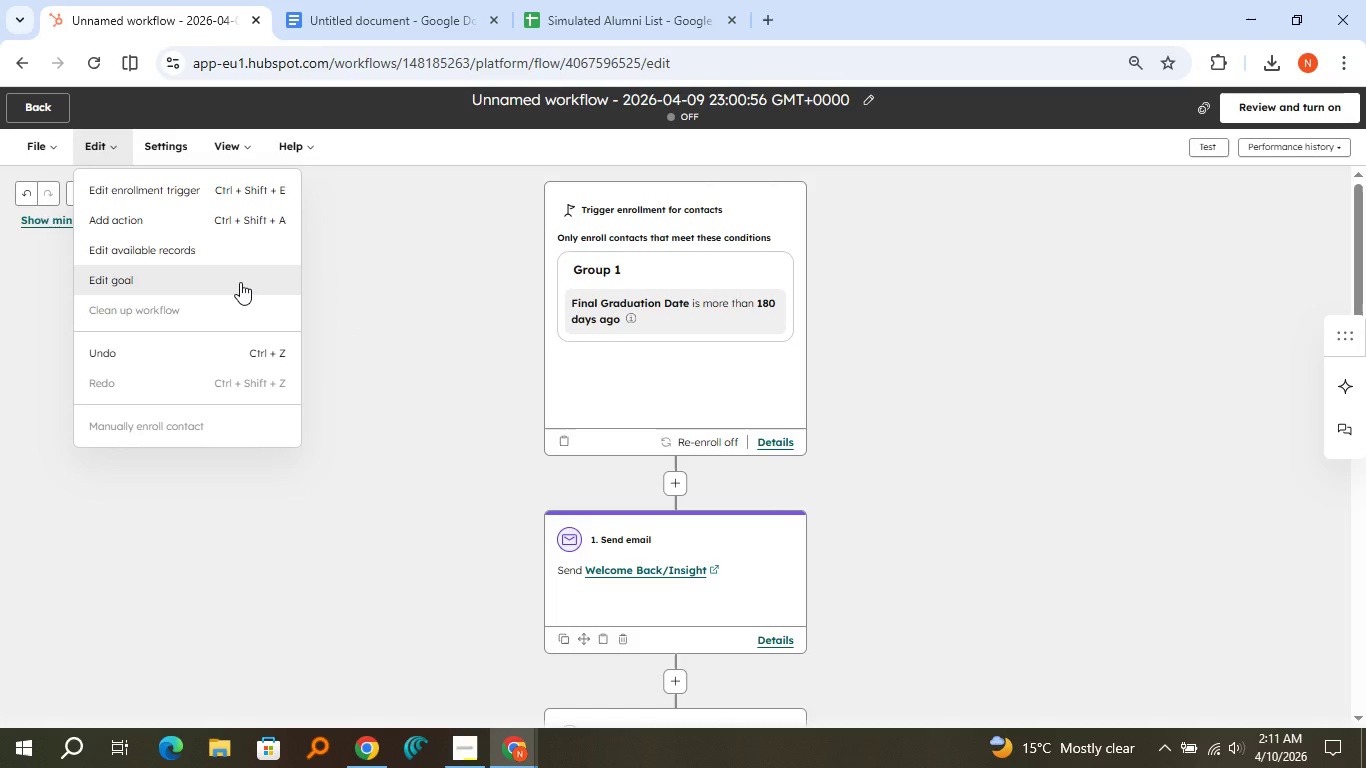 
wait(10.47)
 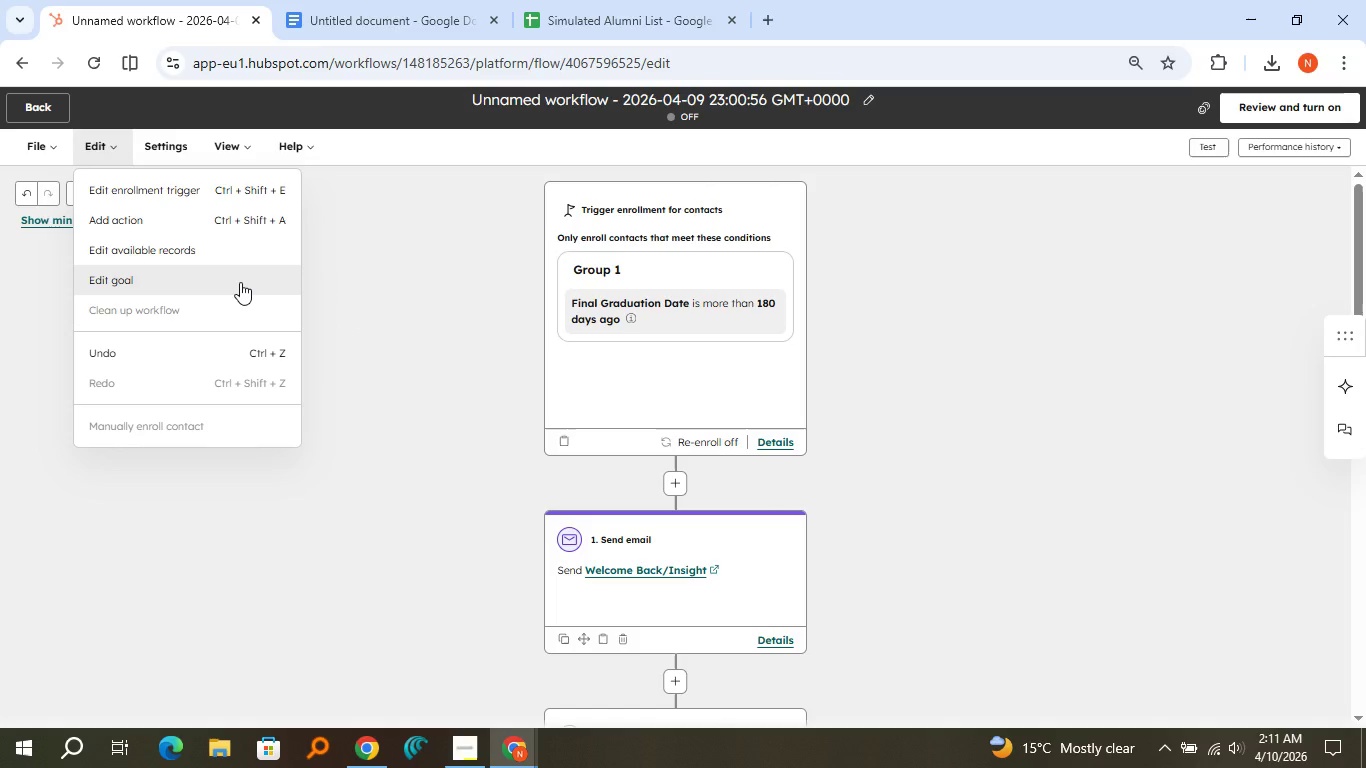 
left_click([240, 282])
 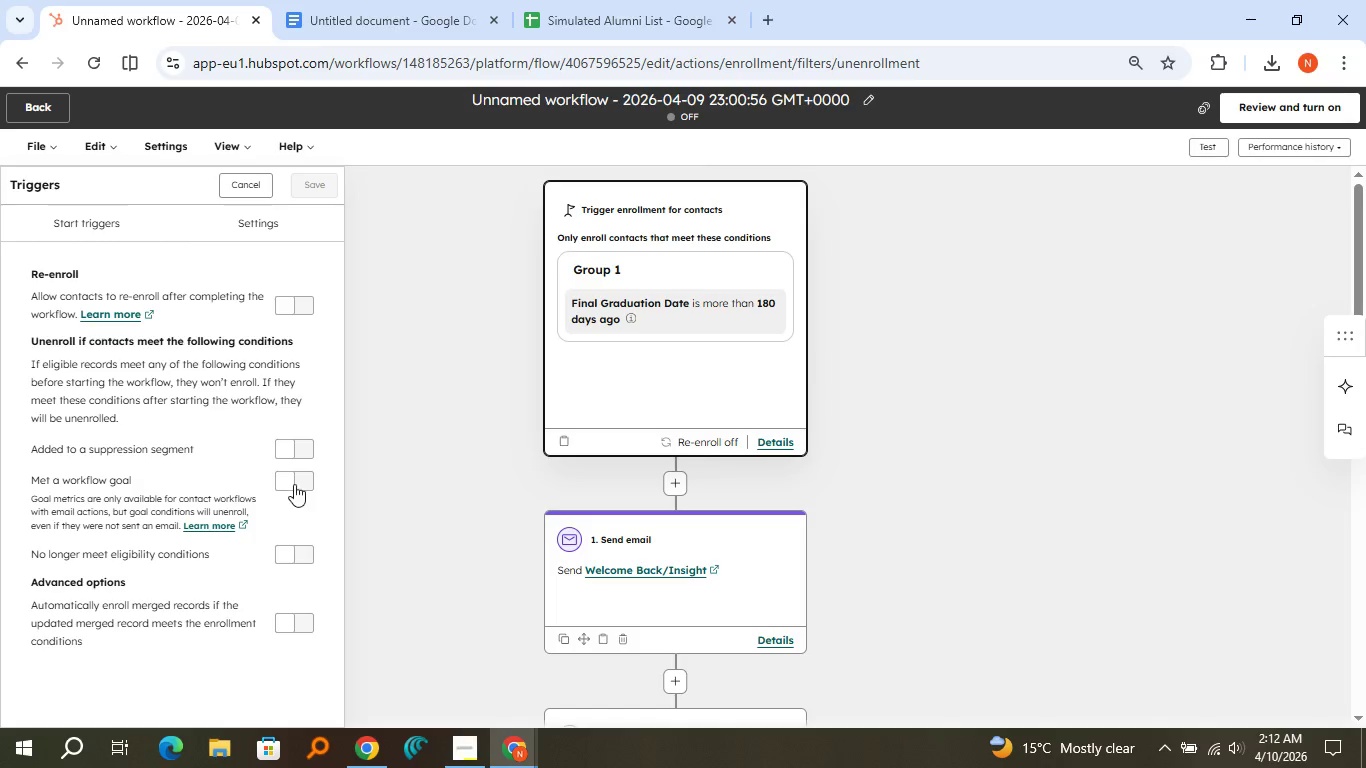 
wait(14.34)
 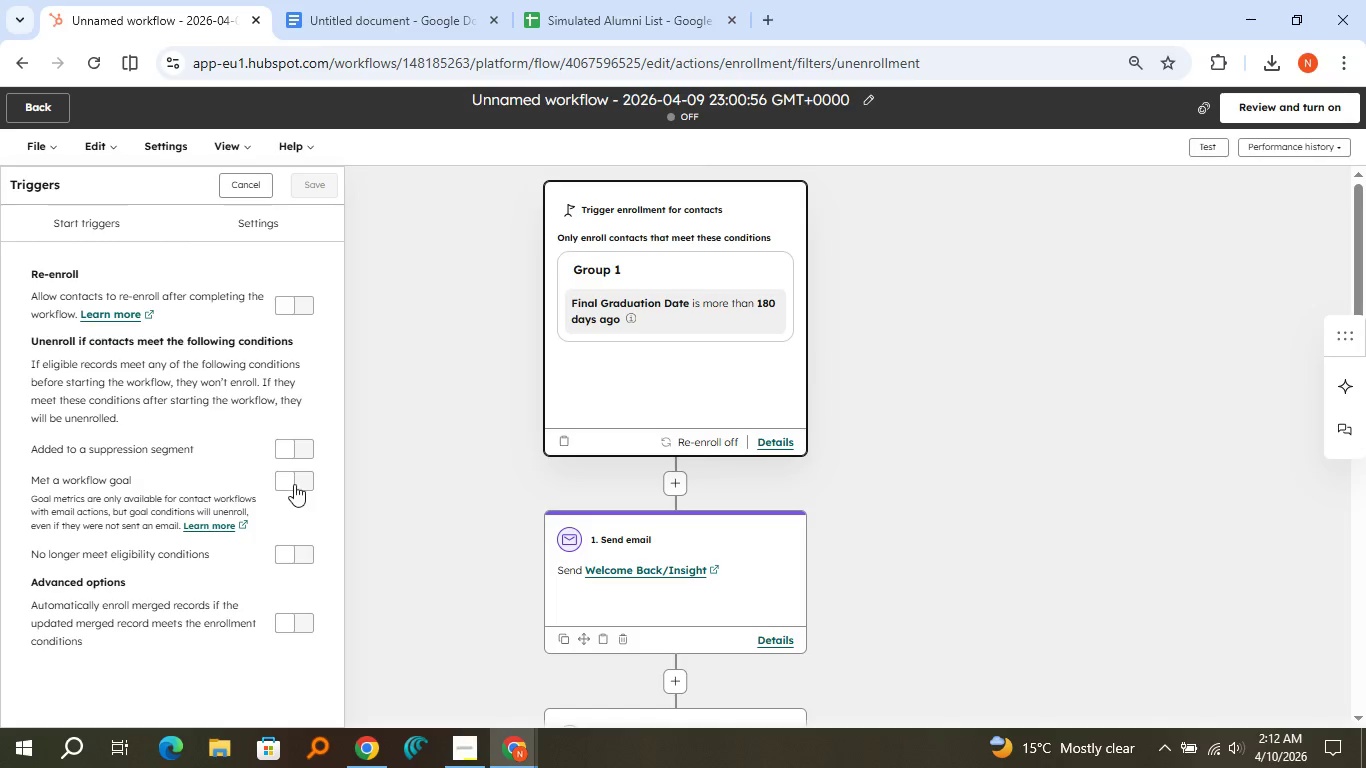 
scroll: coordinate [168, 445], scroll_direction: down, amount: 1.0
 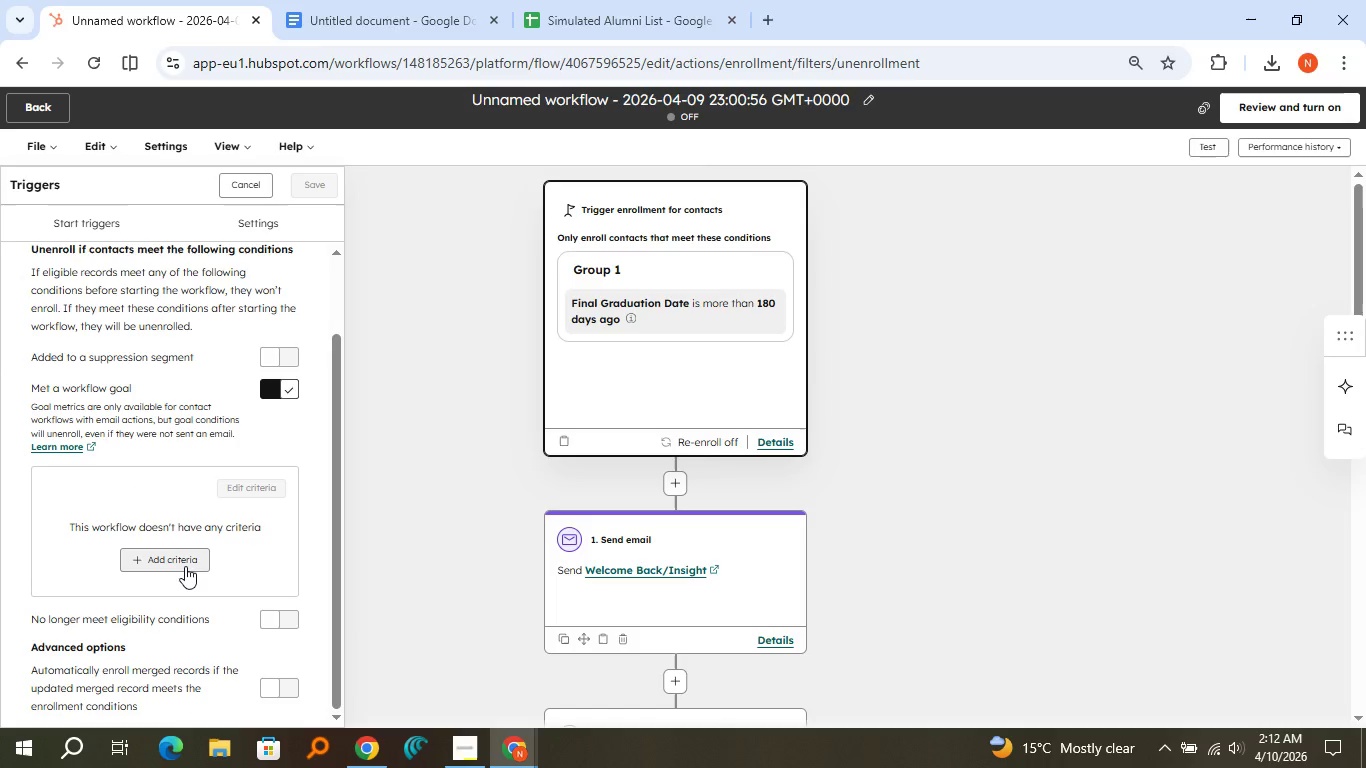 
left_click([185, 566])
 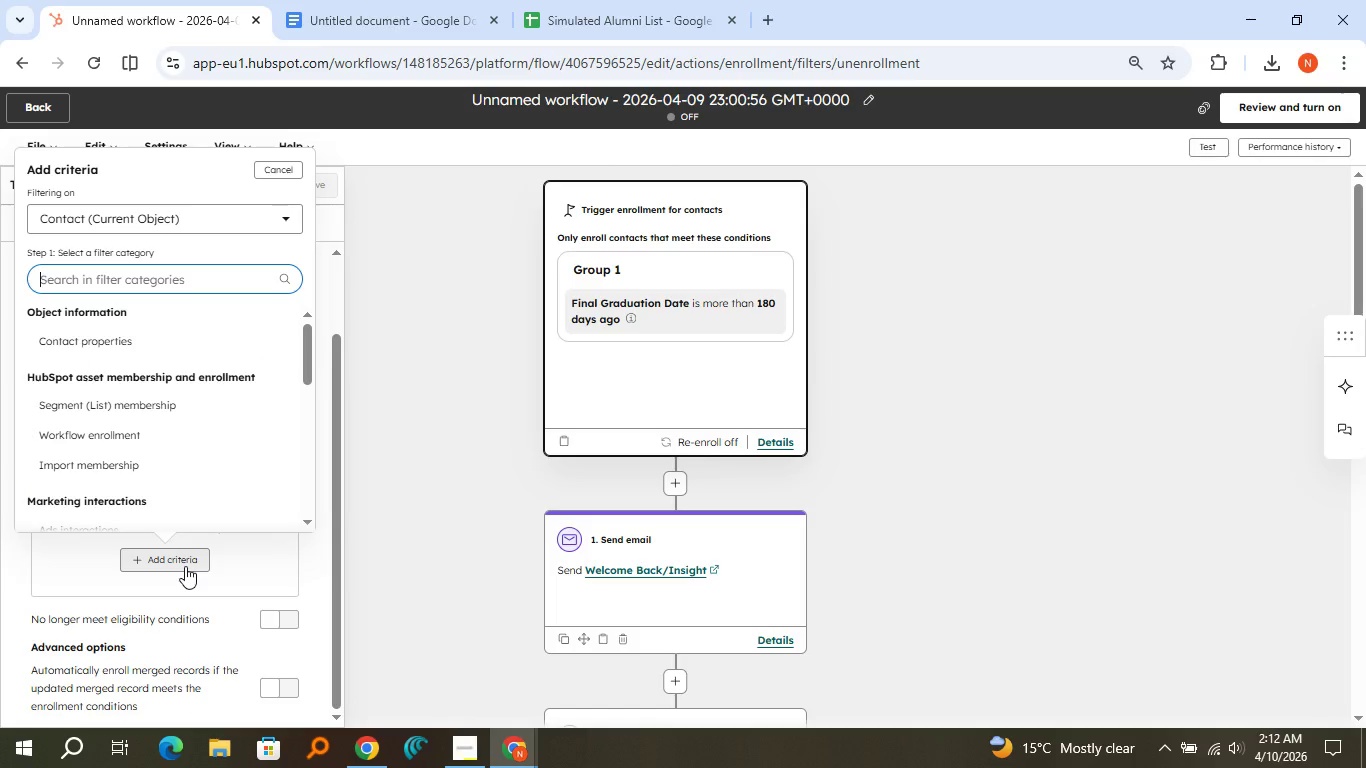 
wait(6.06)
 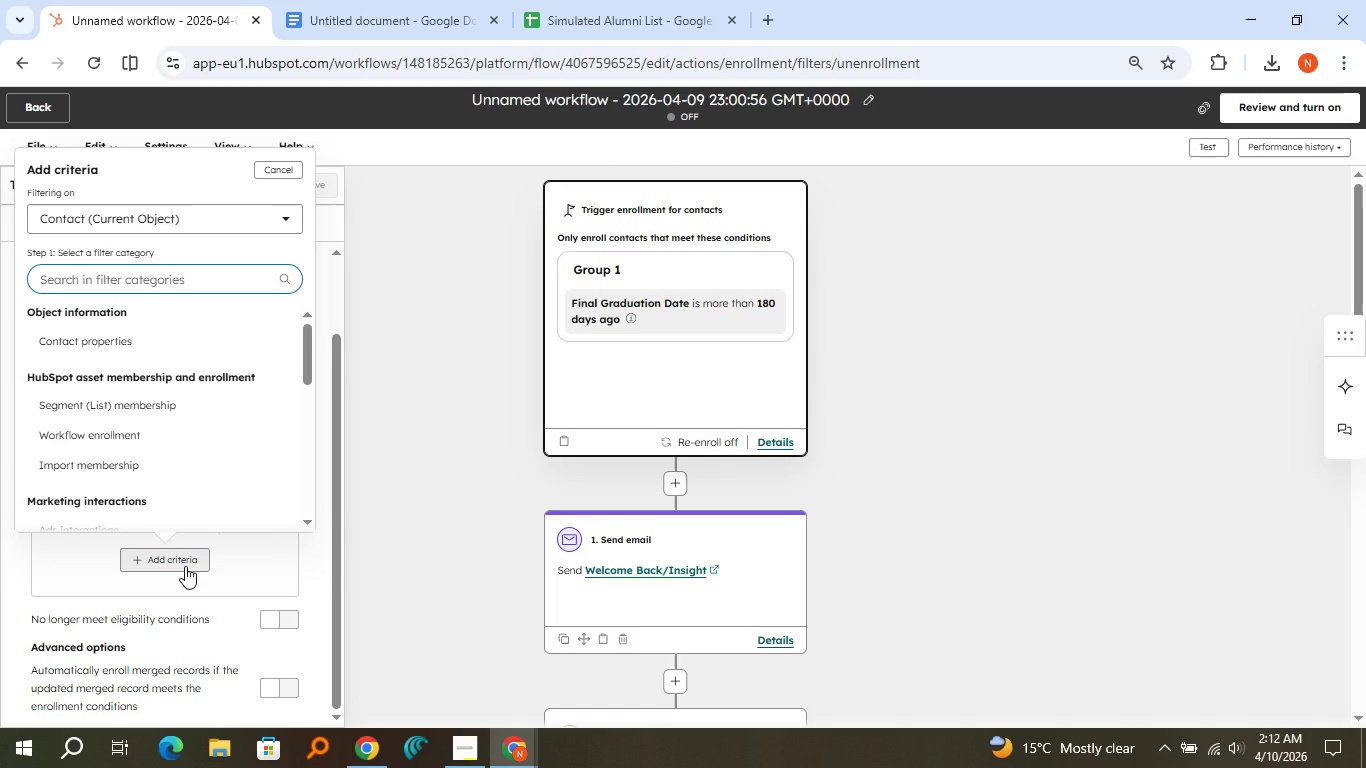 
type(Exi)
 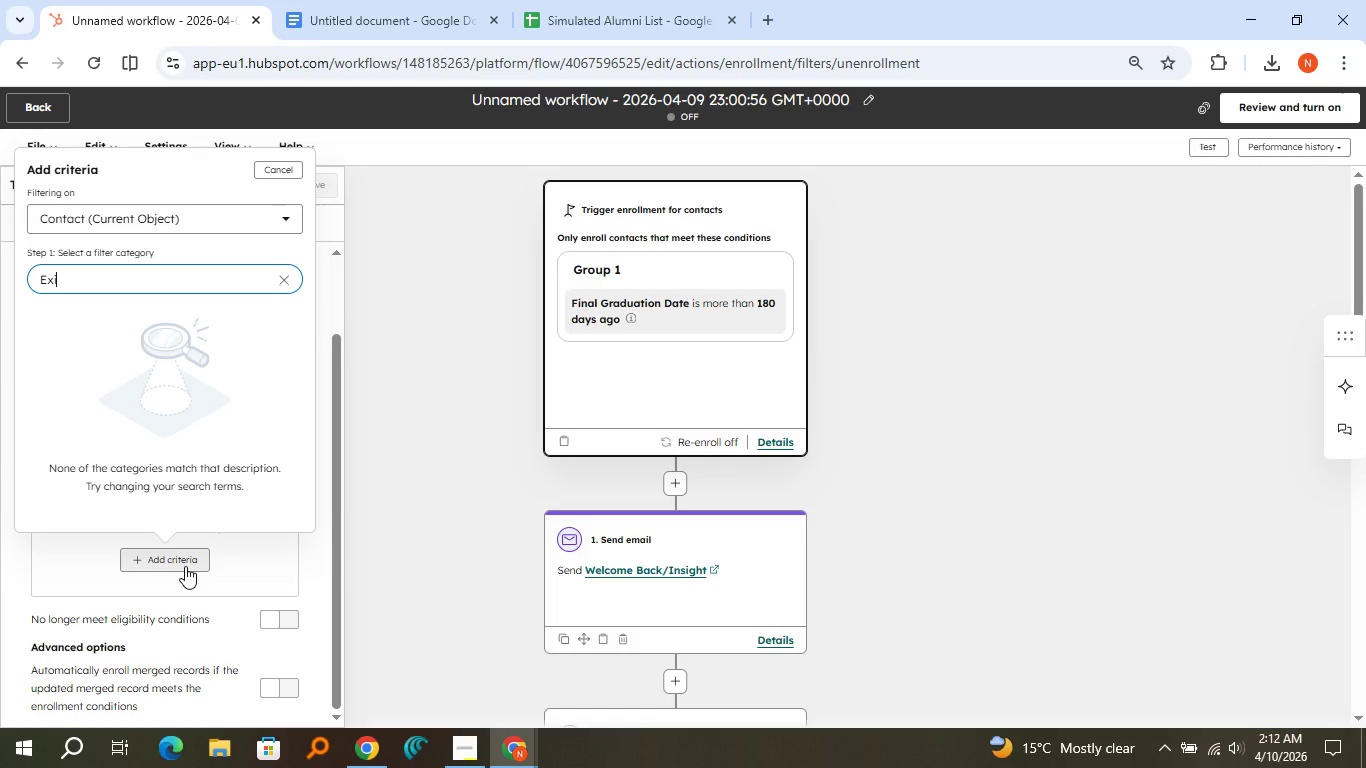 
wait(7.31)
 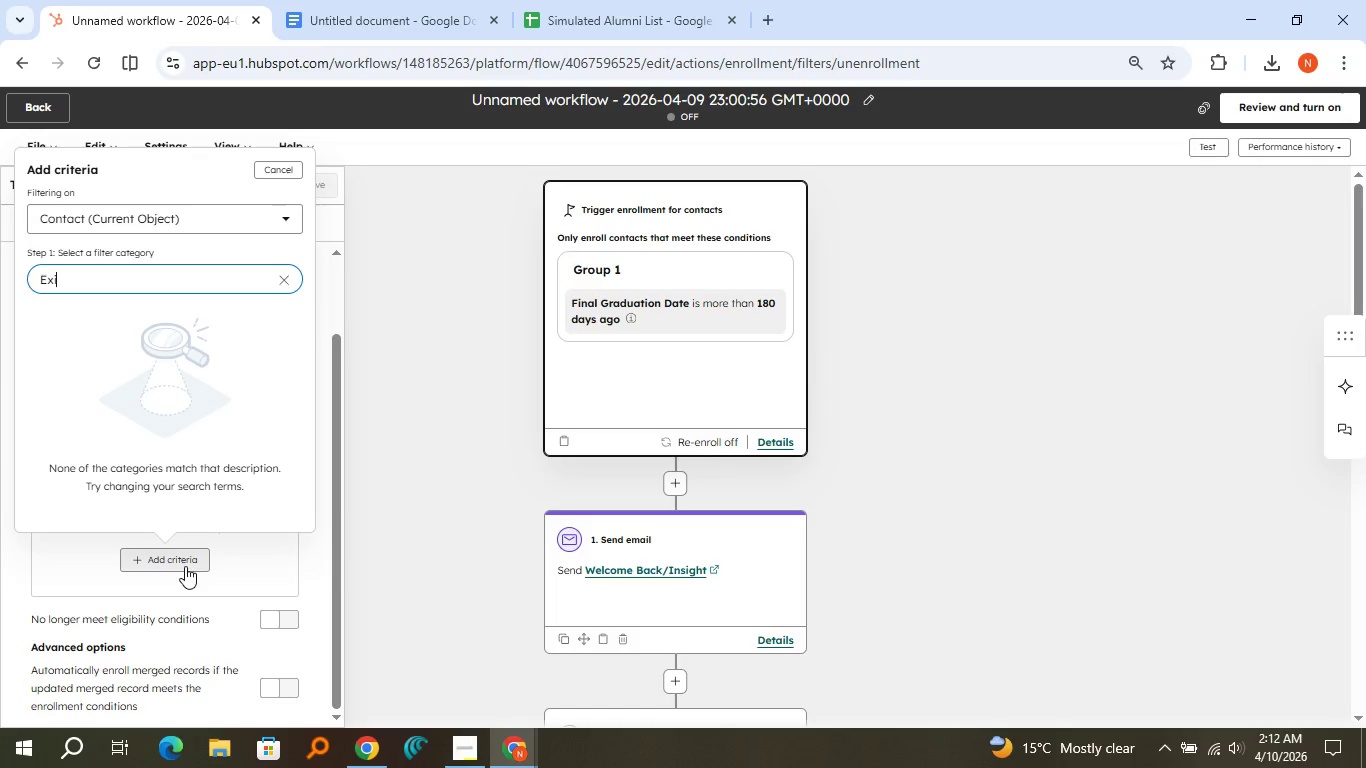 
type(sting)
key(Backspace)
key(Backspace)
key(Backspace)
key(Backspace)
key(Backspace)
key(Backspace)
key(Backspace)
key(Backspace)
 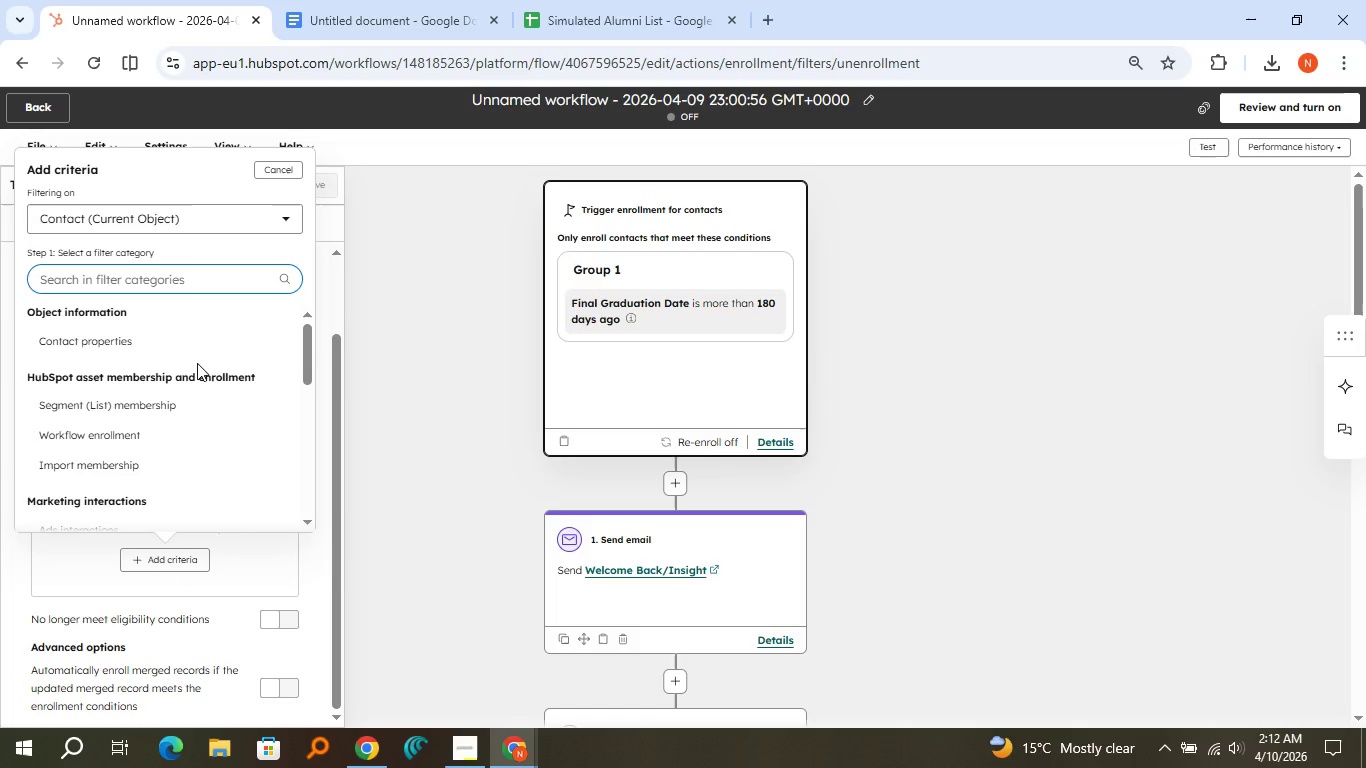 
left_click([194, 340])
 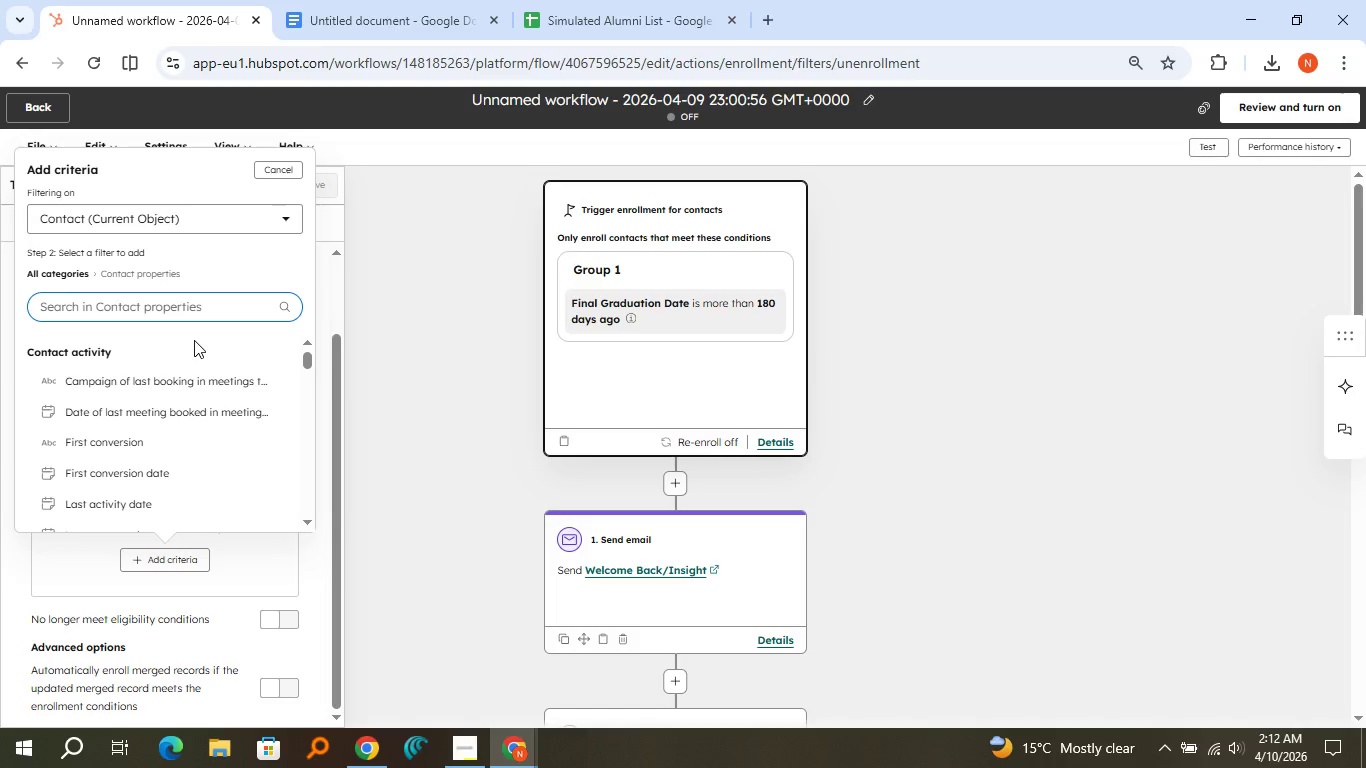 
type(Ex)
 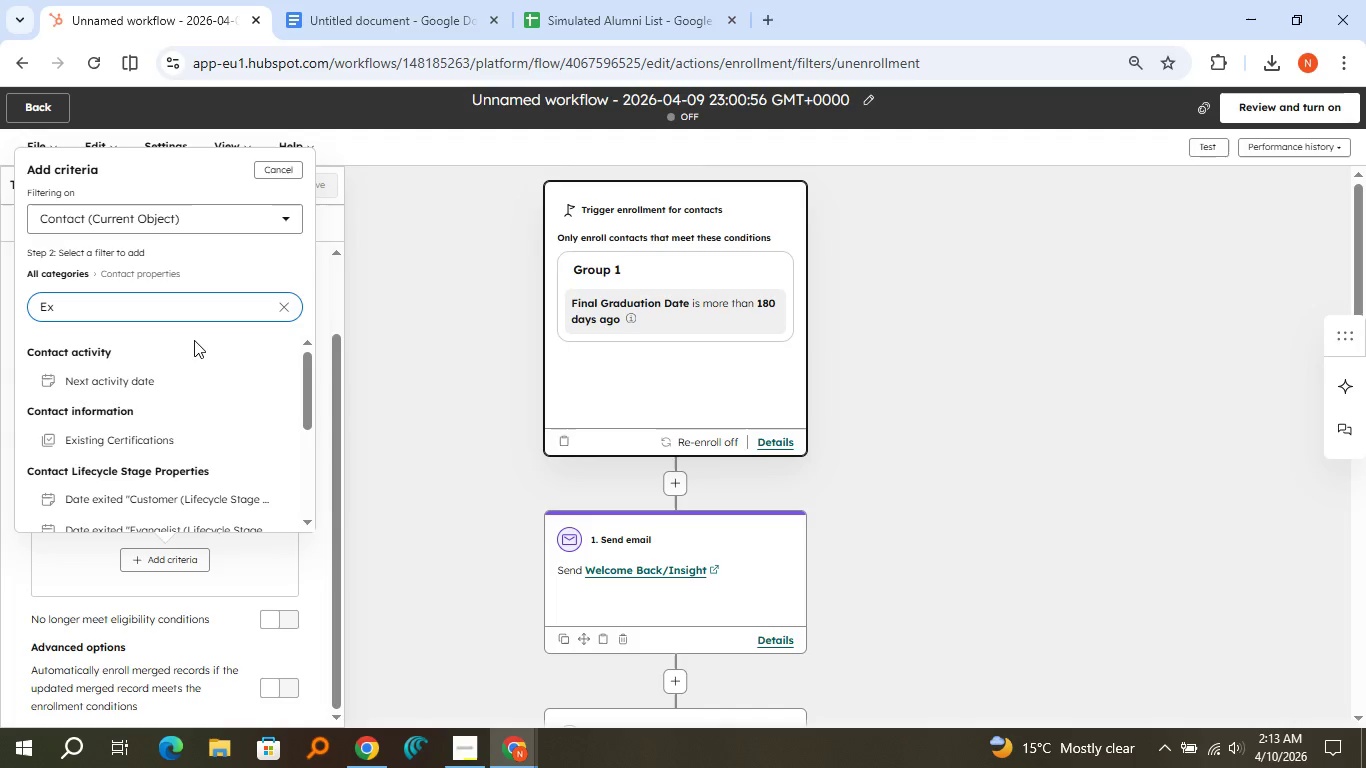 
wait(44.53)
 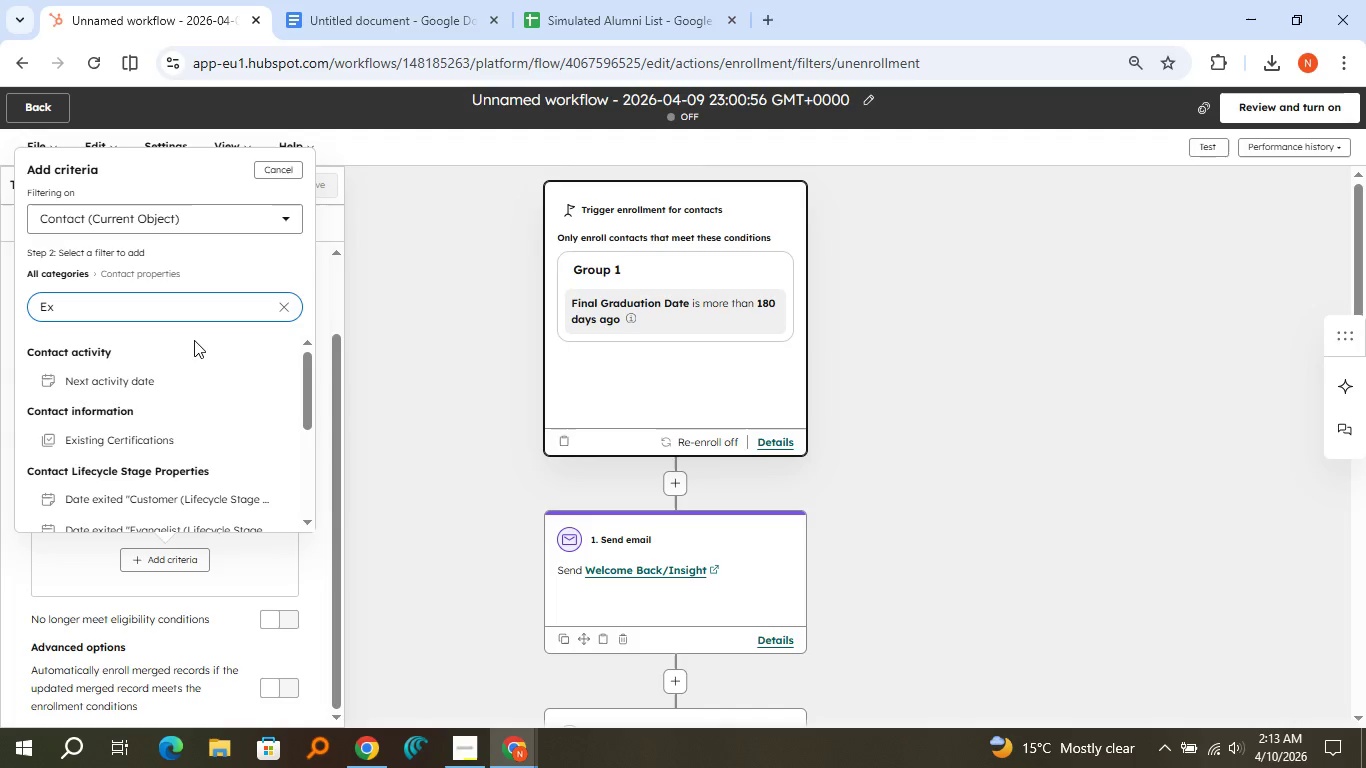 
left_click([195, 433])
 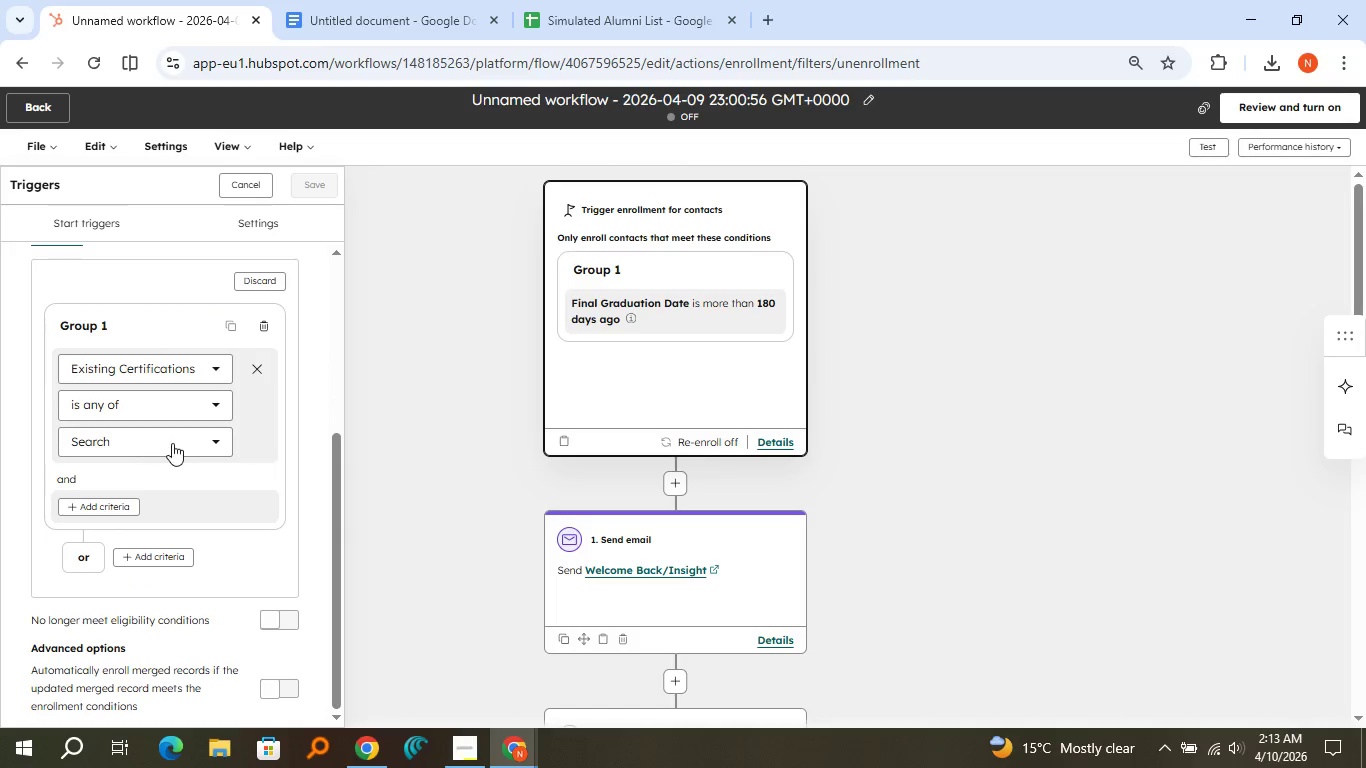 
left_click([173, 441])
 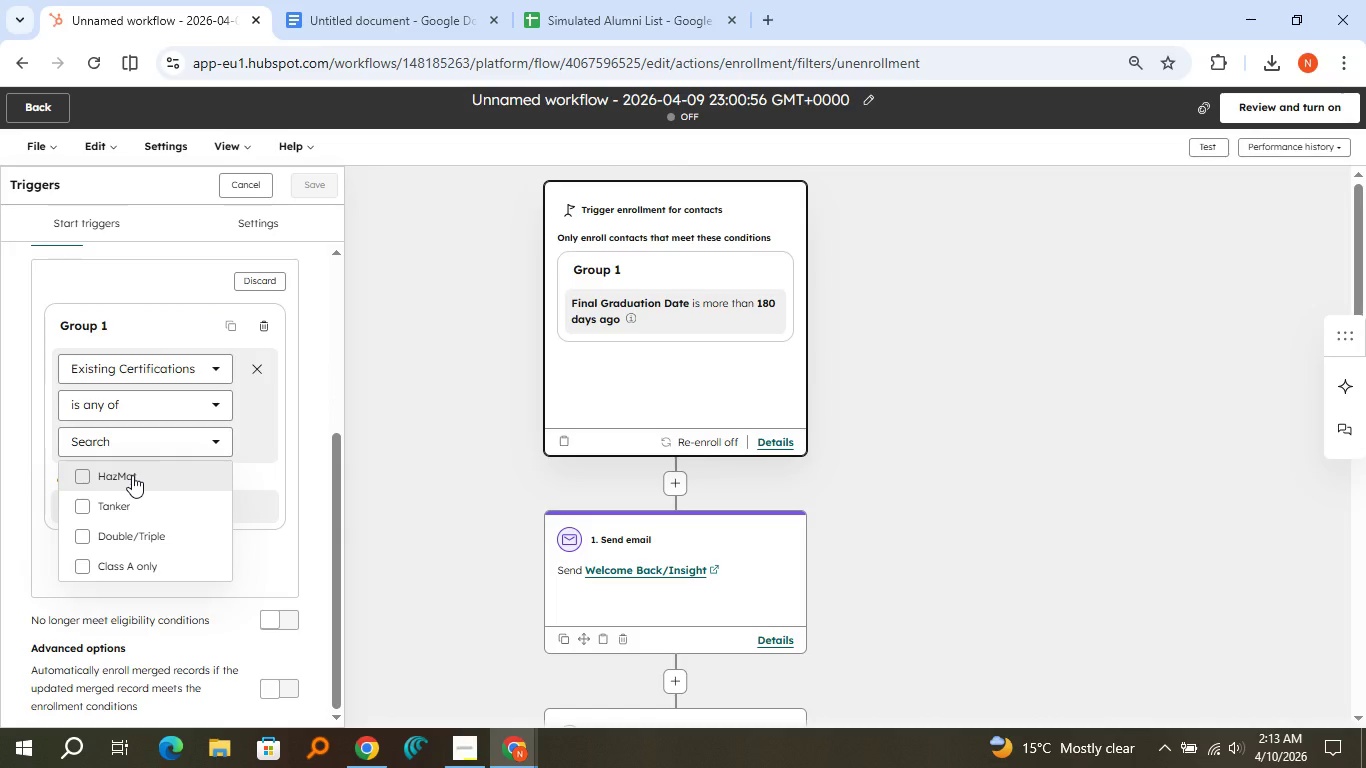 
left_click([132, 475])
 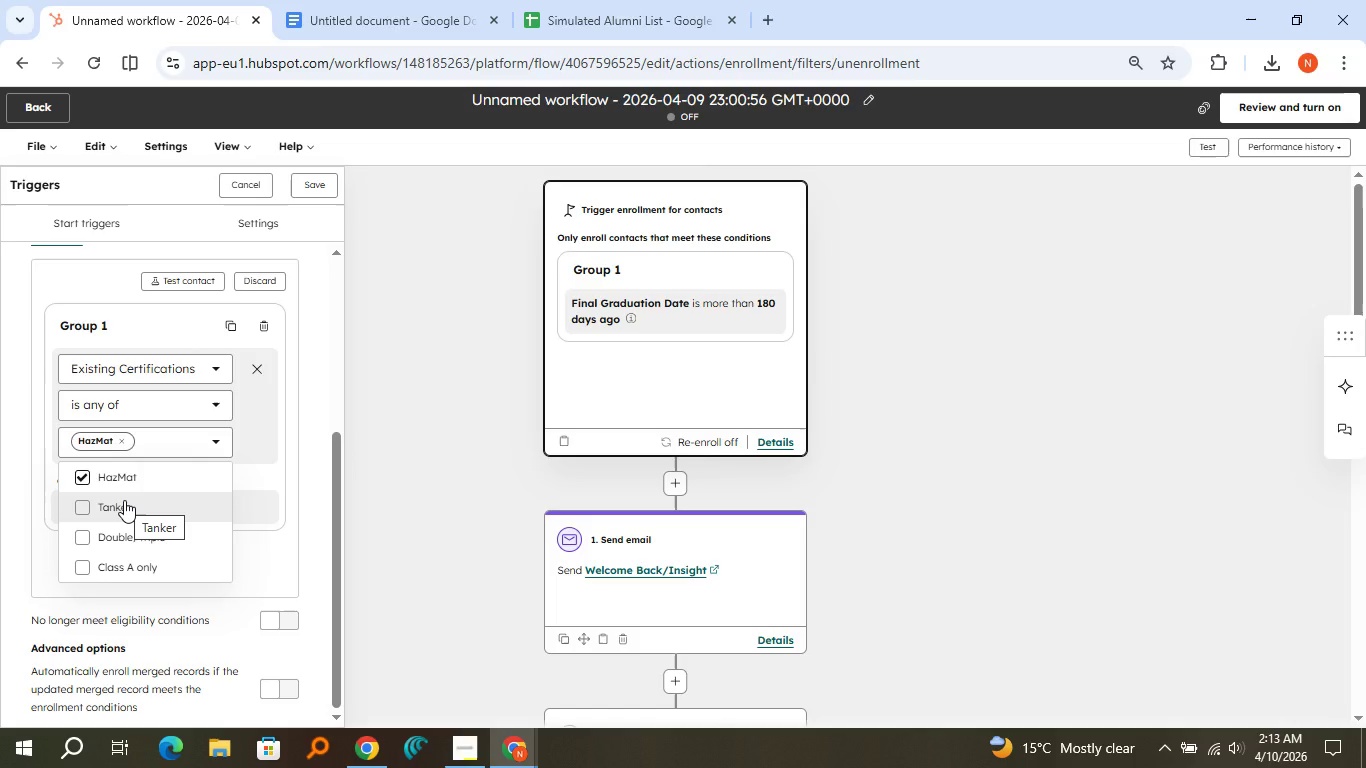 
left_click([124, 500])
 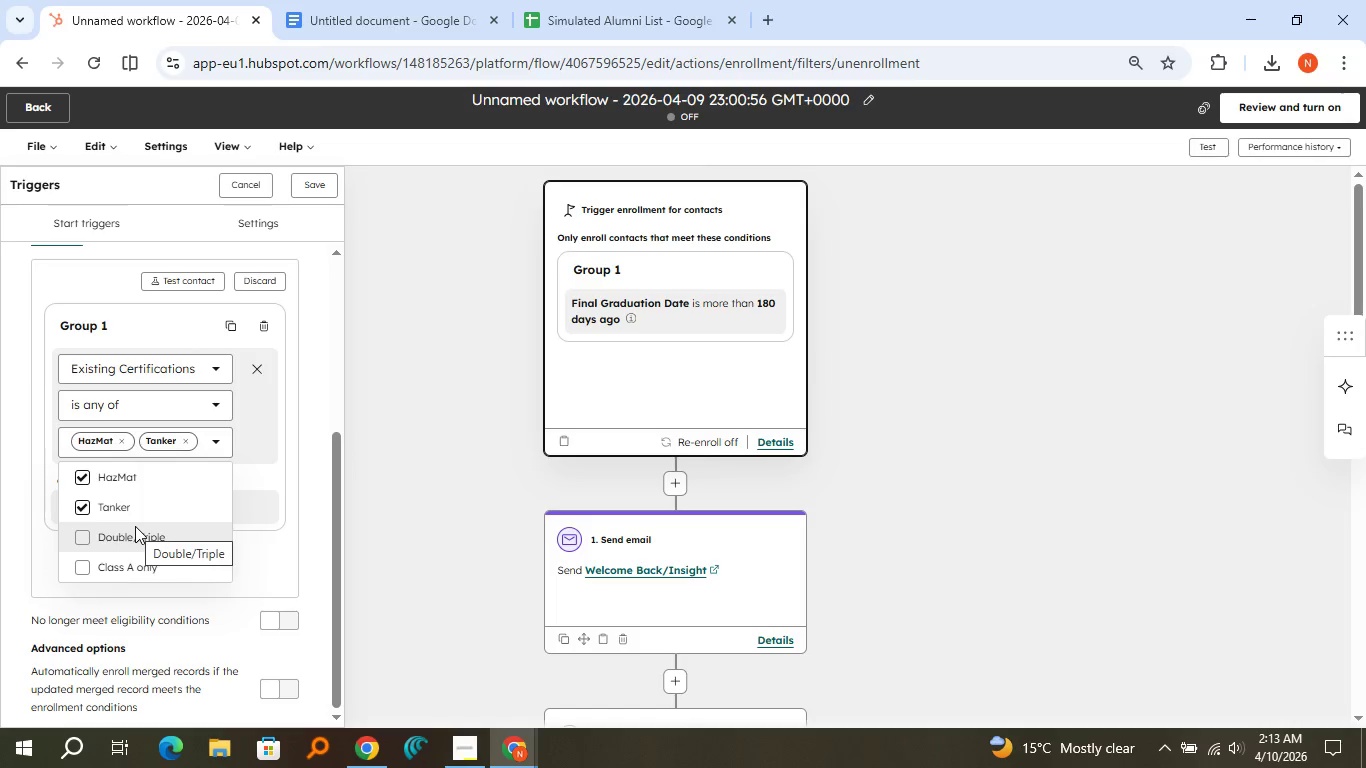 
left_click([135, 526])
 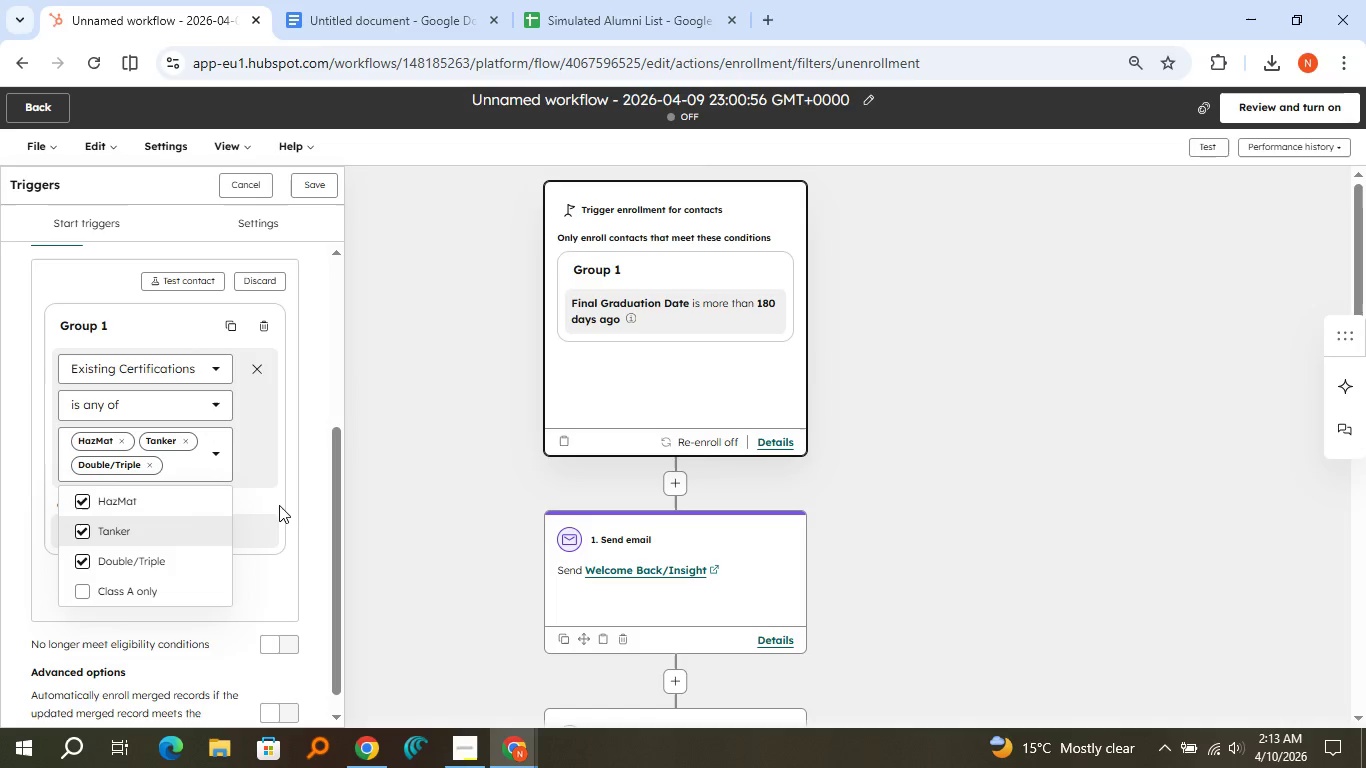 
left_click([279, 504])
 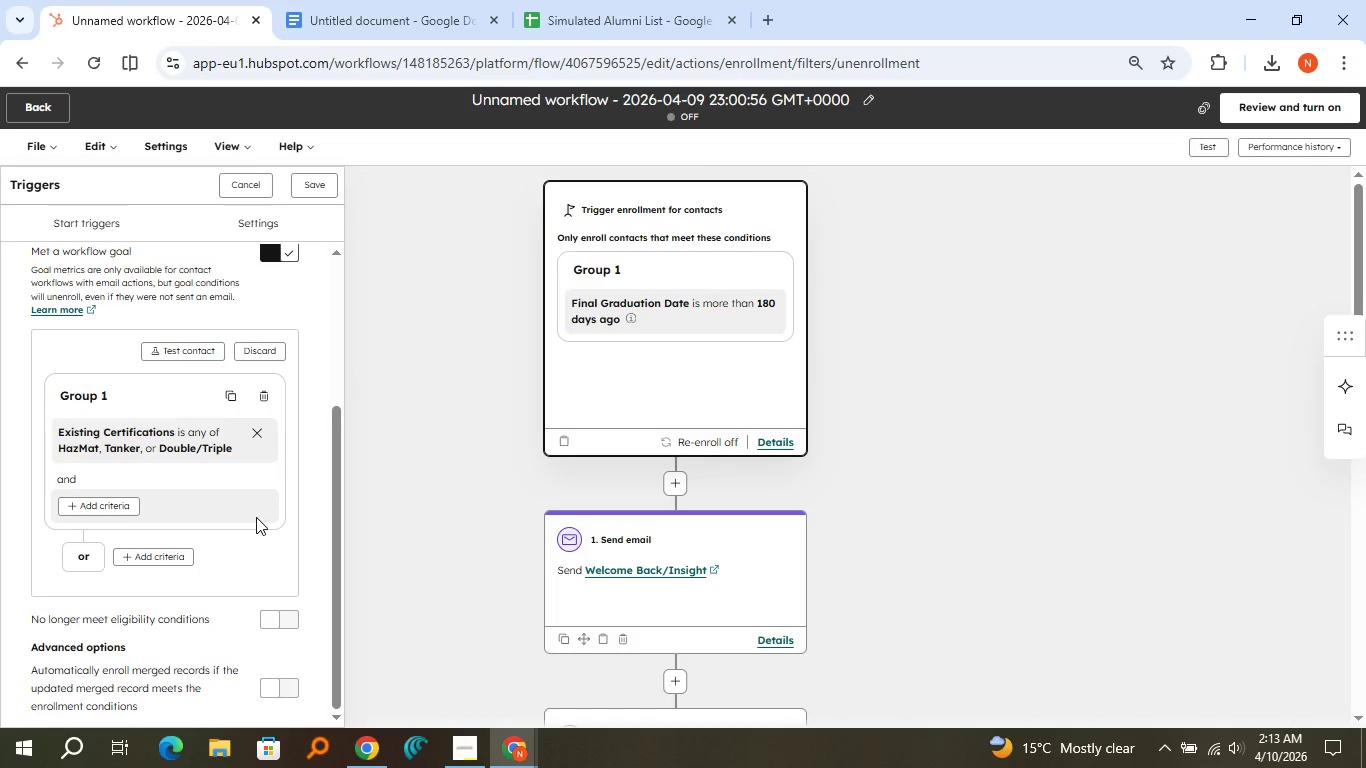 
scroll: coordinate [263, 482], scroll_direction: up, amount: 2.0
 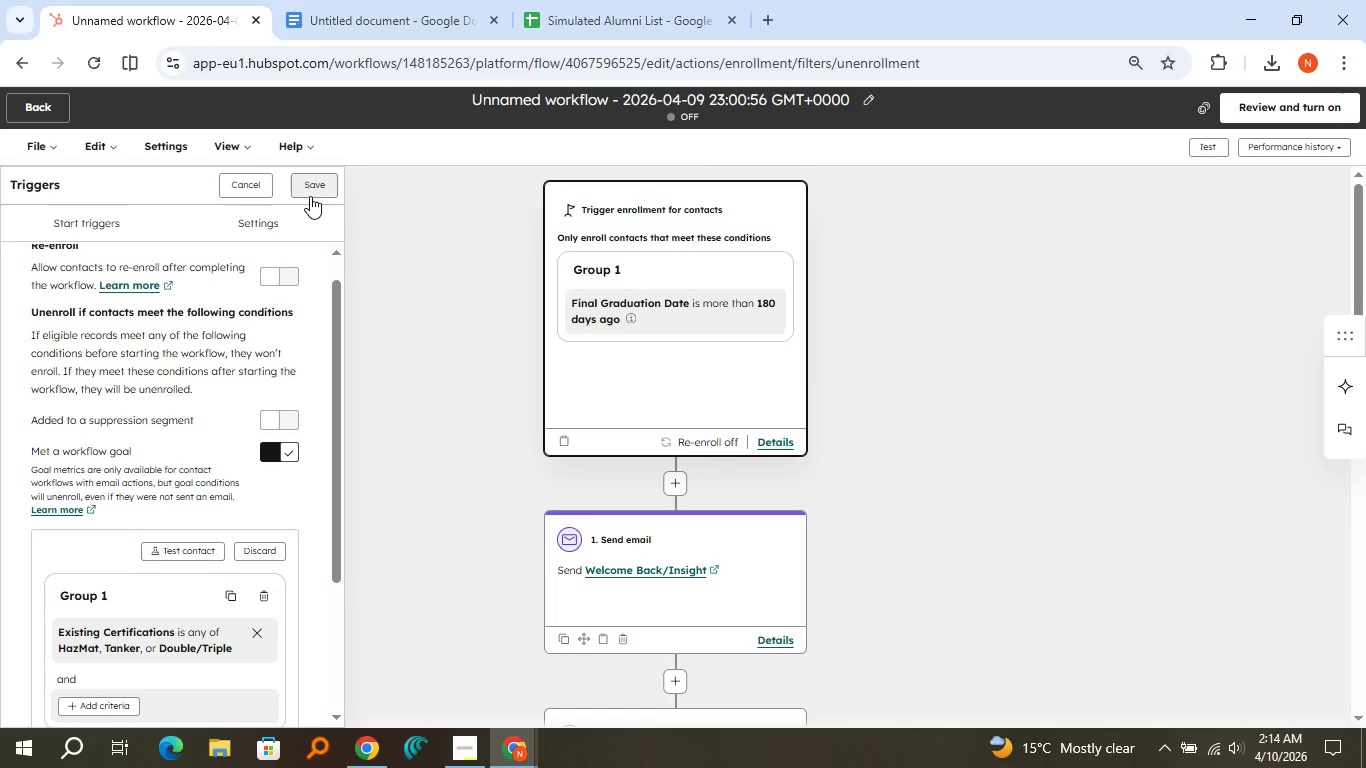 
wait(50.36)
 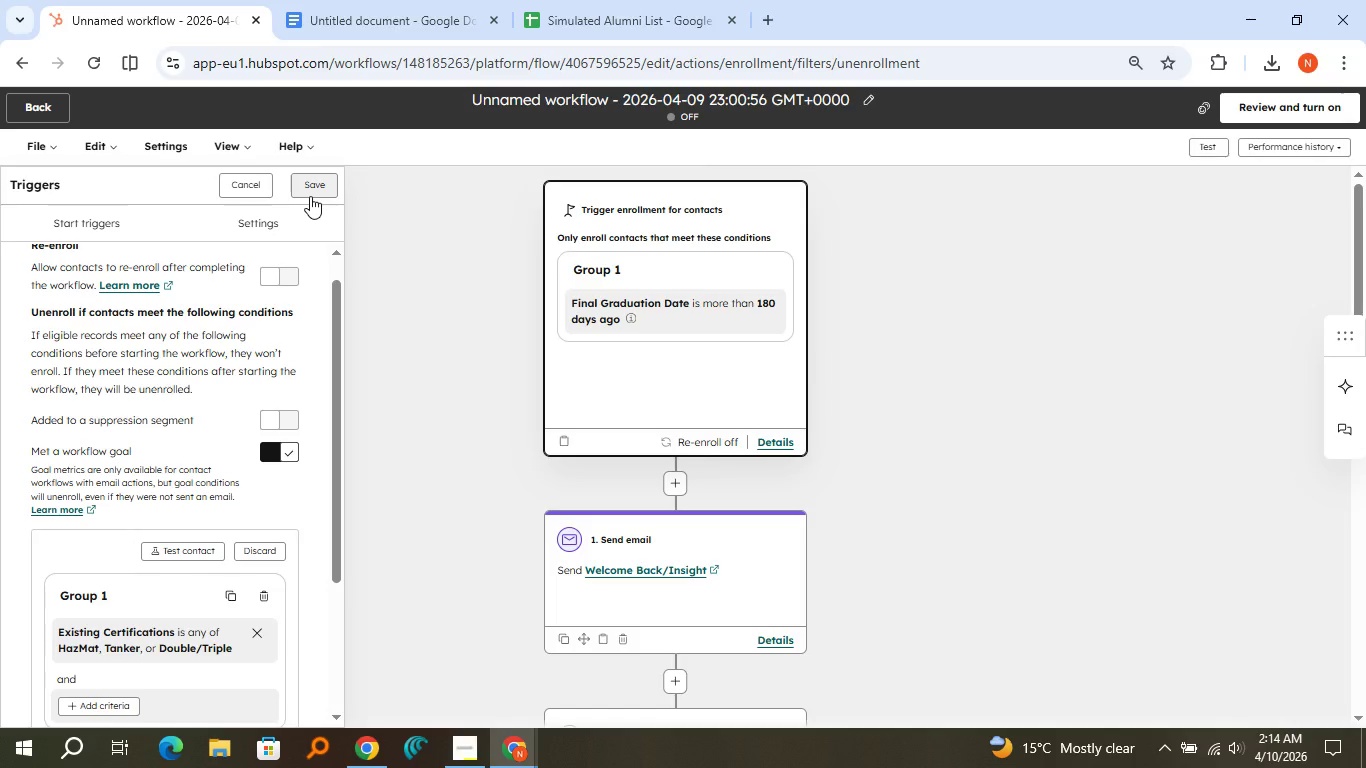 
left_click([310, 196])
 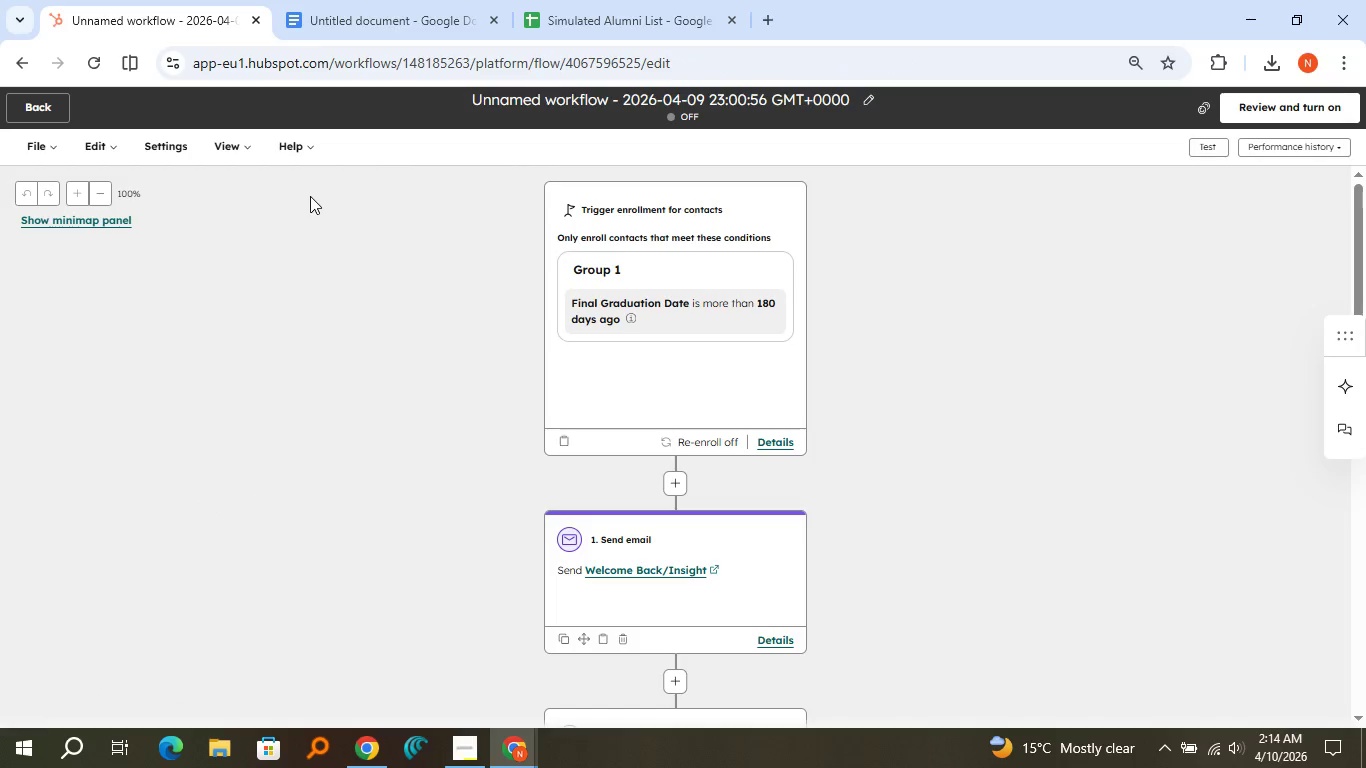 
wait(6.97)
 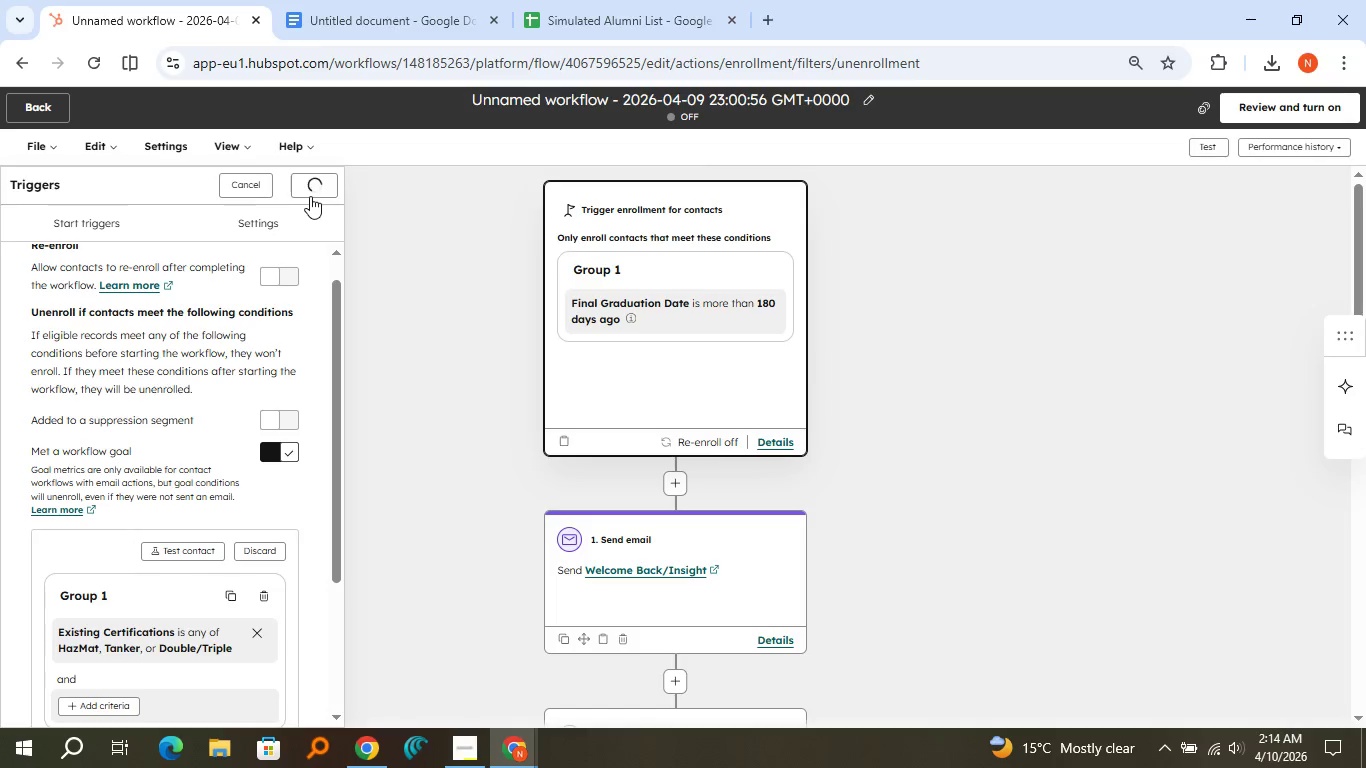 
scroll: coordinate [859, 339], scroll_direction: down, amount: 6.0
 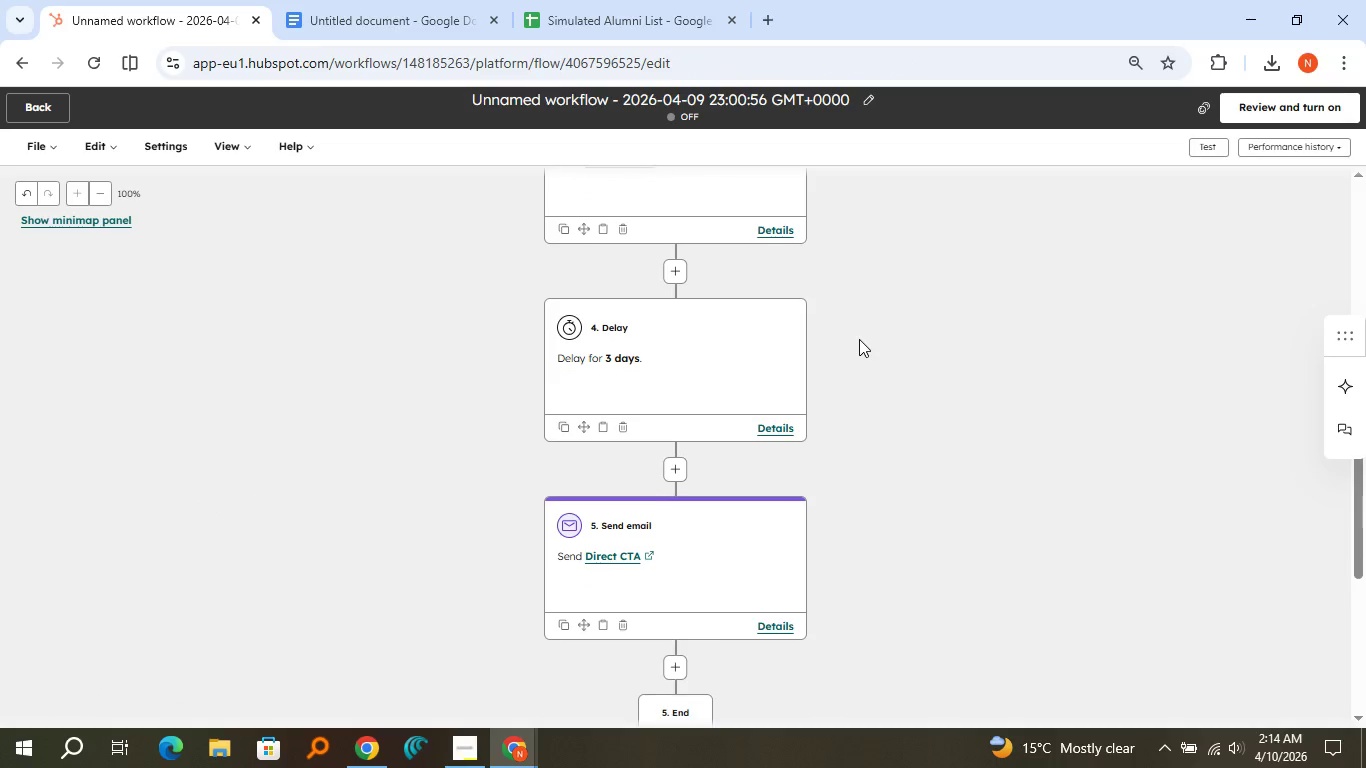 
scroll: coordinate [859, 339], scroll_direction: none, amount: 0.0
 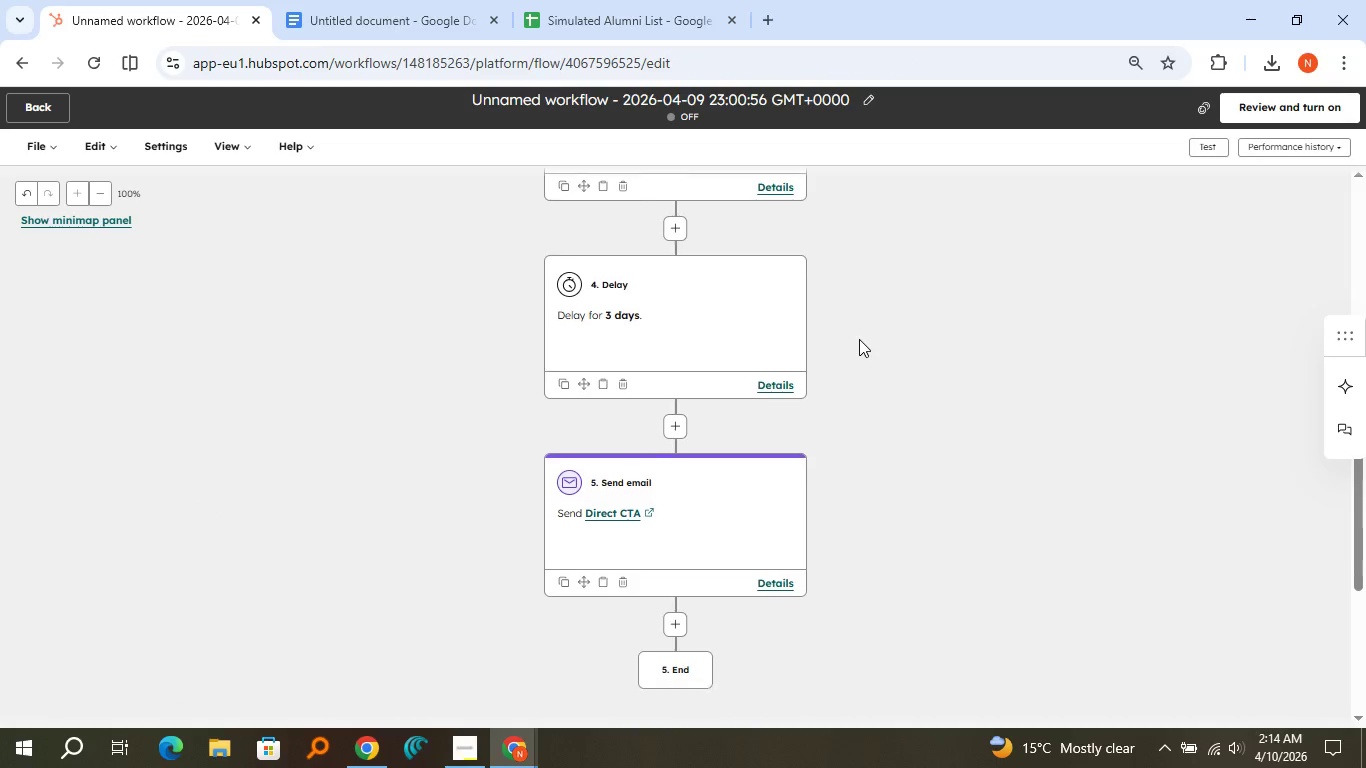 
scroll: coordinate [859, 339], scroll_direction: down, amount: 2.0
 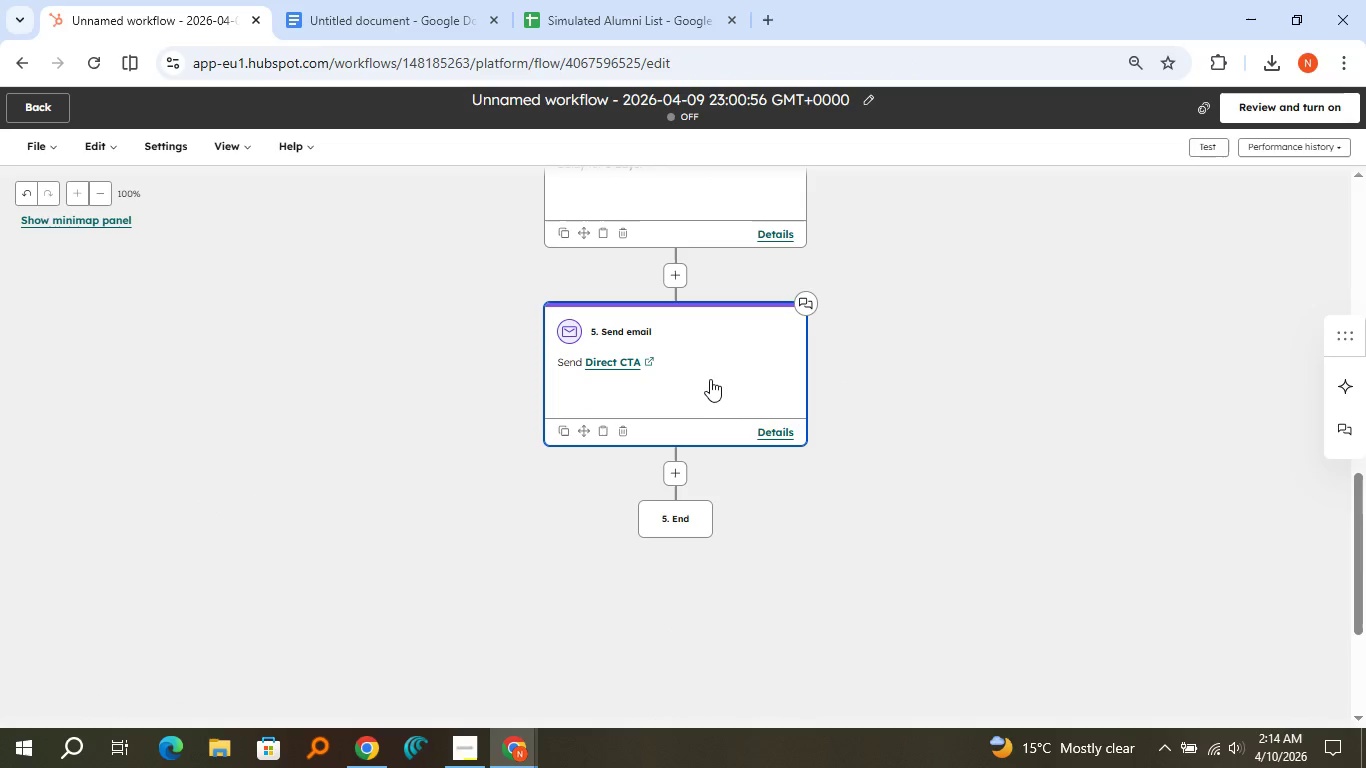 
scroll: coordinate [729, 393], scroll_direction: up, amount: 13.0
 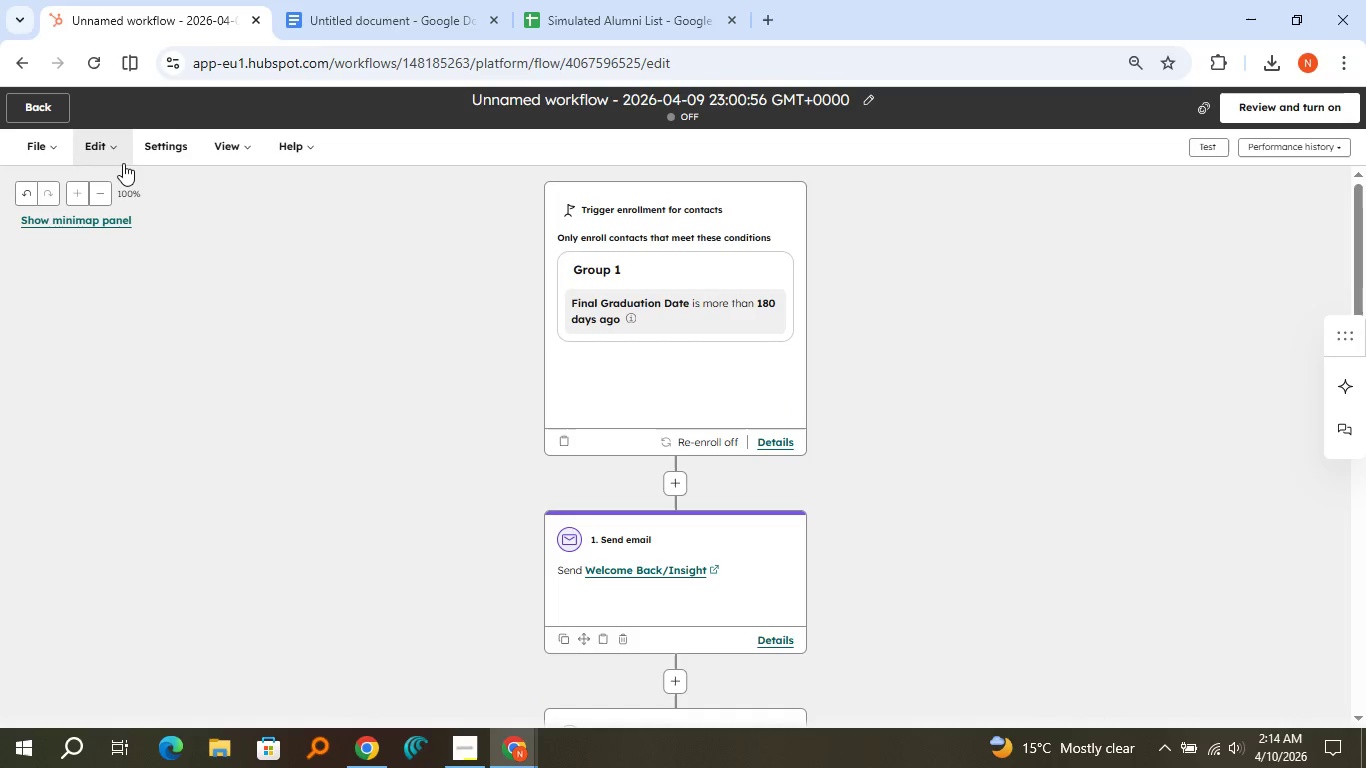 
left_click([115, 156])
 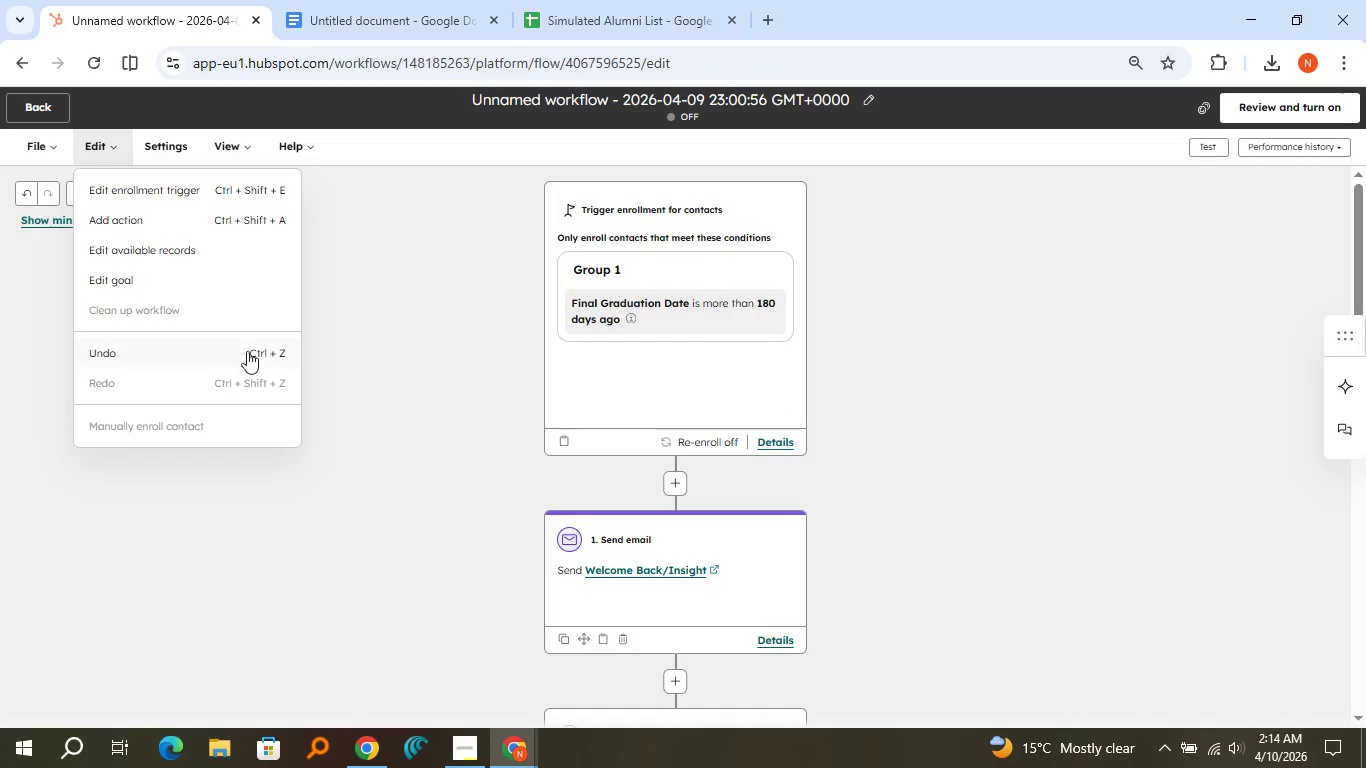 
left_click([451, 334])
 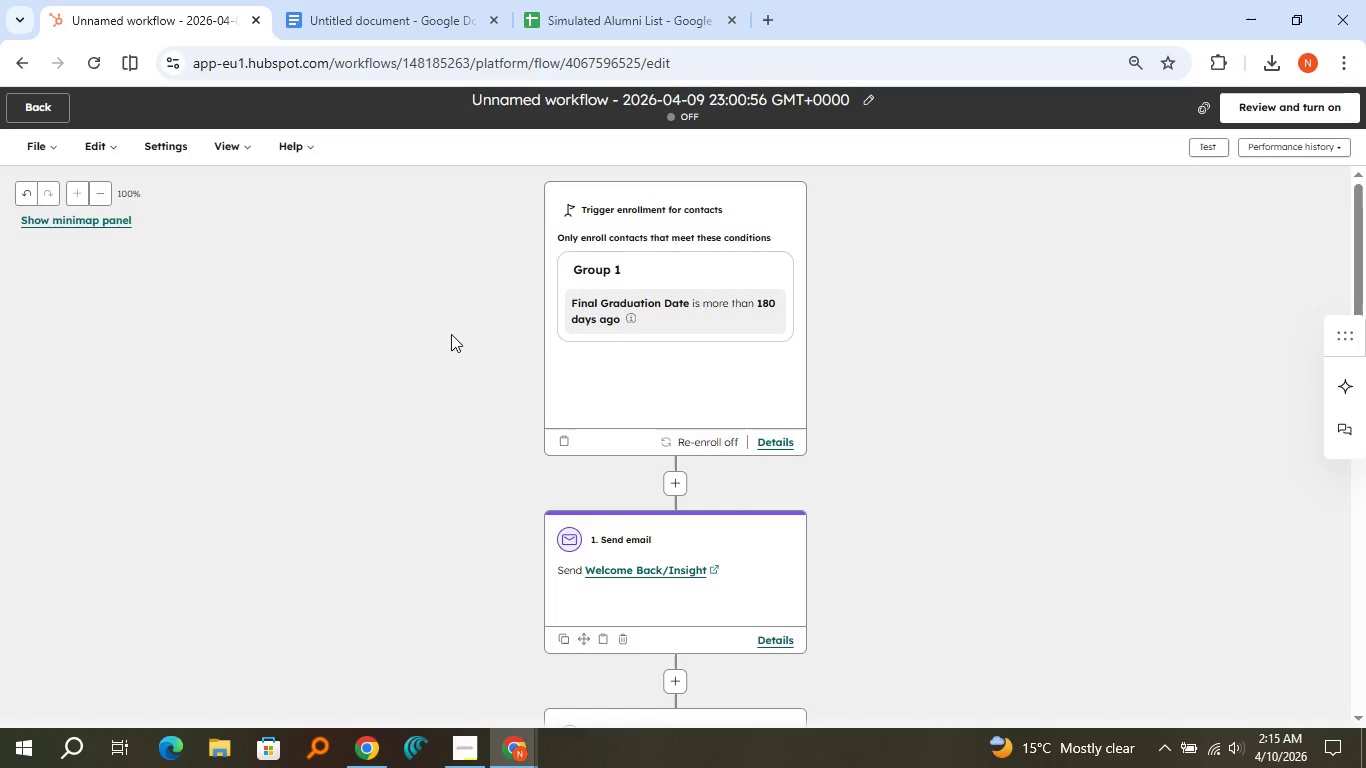 